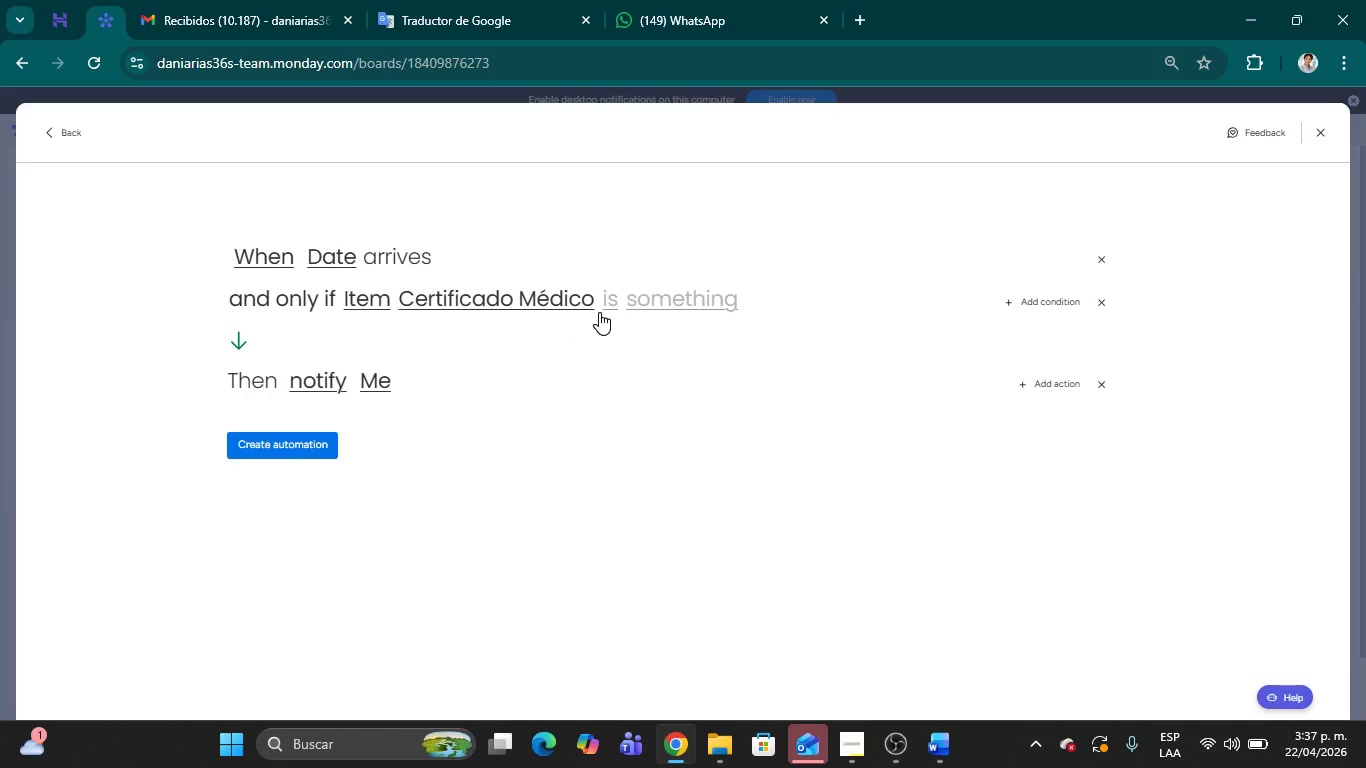 
wait(5.81)
 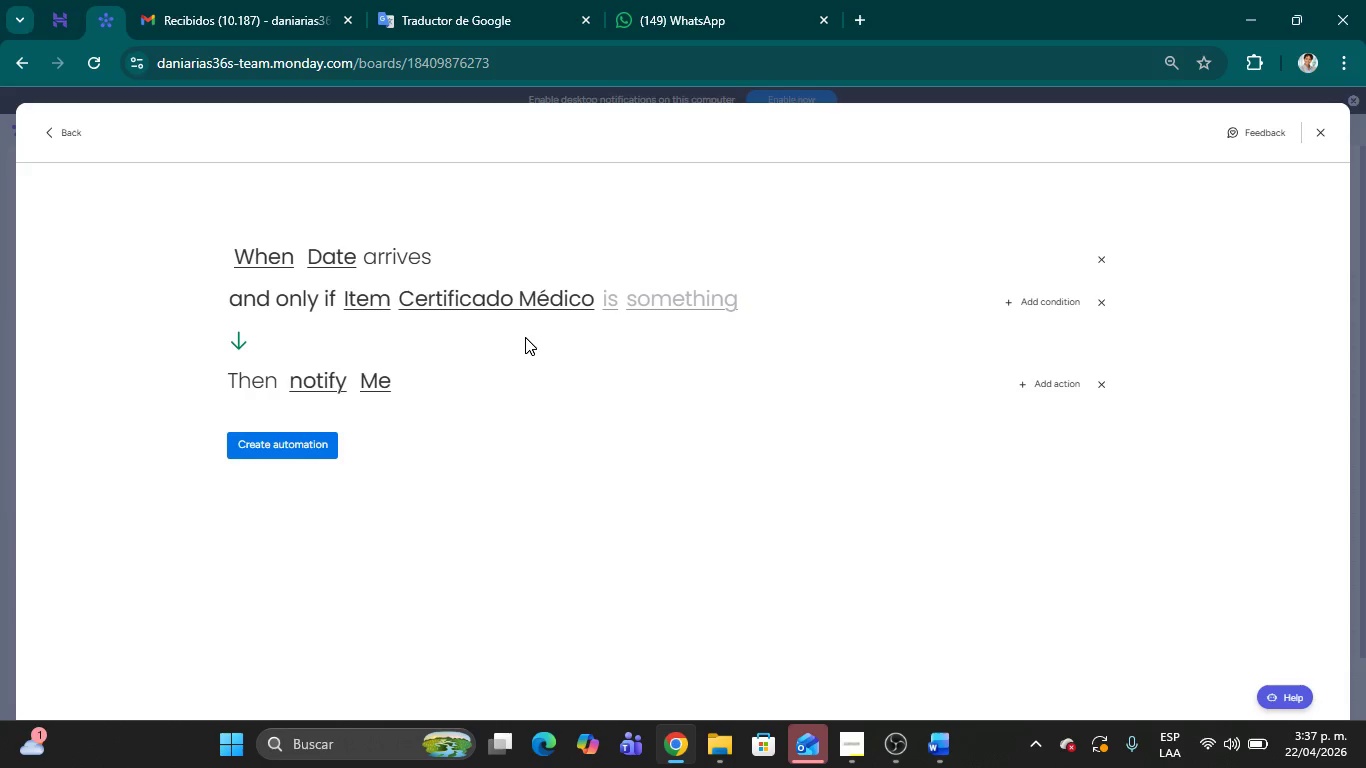 
left_click([646, 301])
 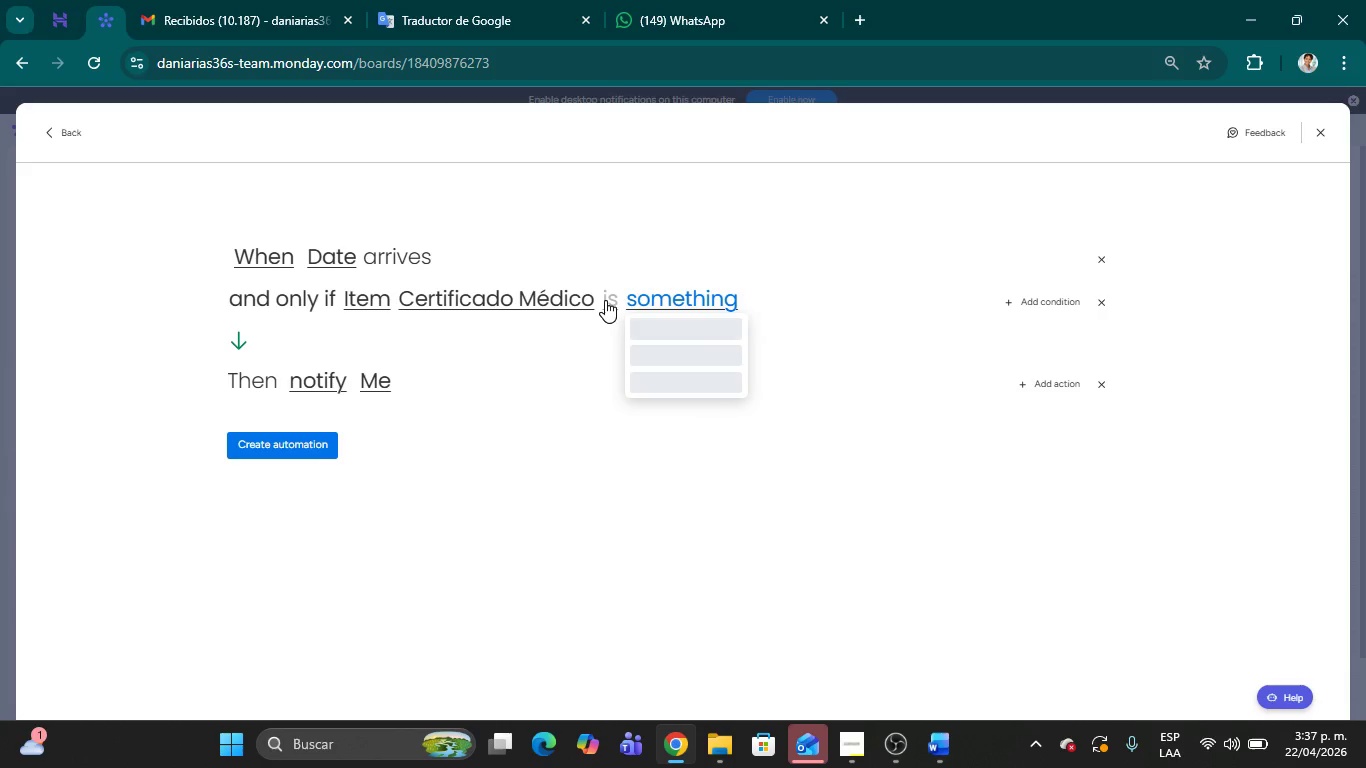 
left_click([605, 300])
 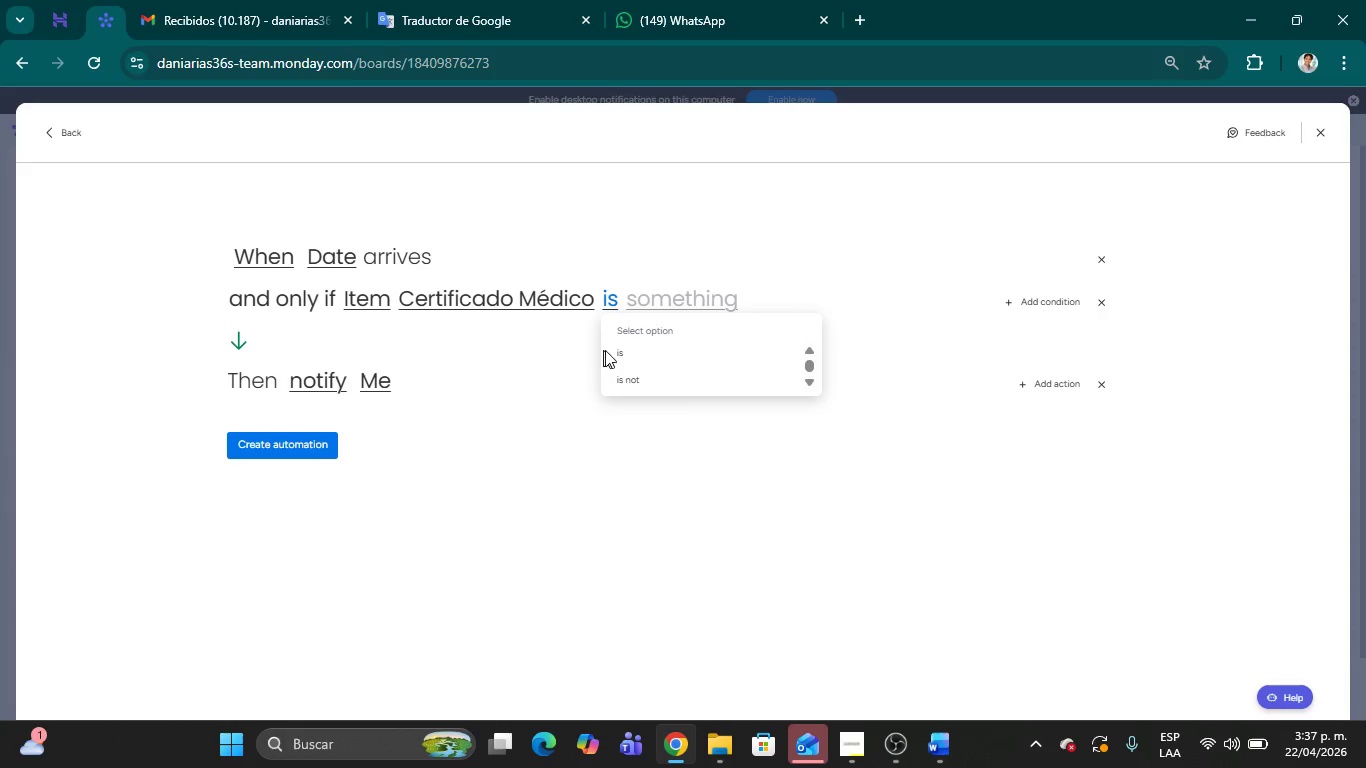 
left_click([619, 351])
 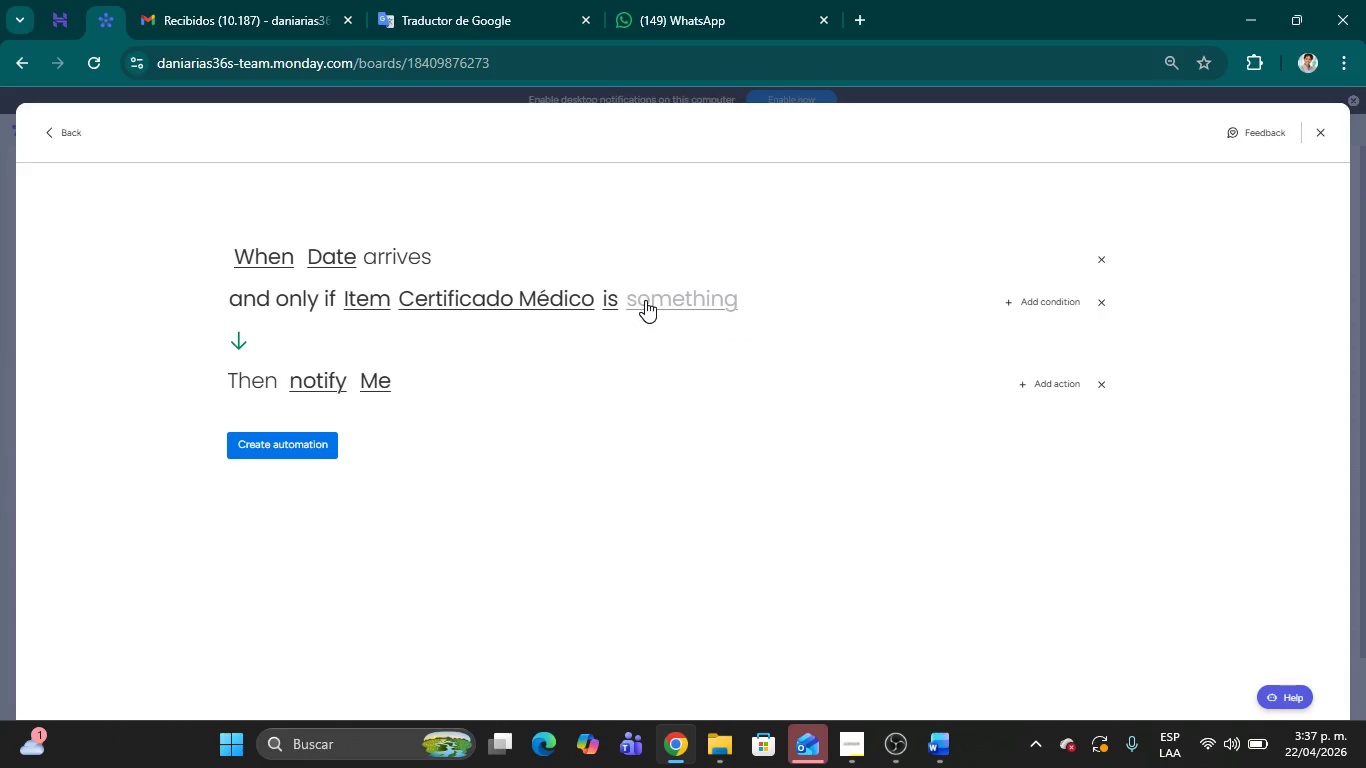 
left_click([645, 300])
 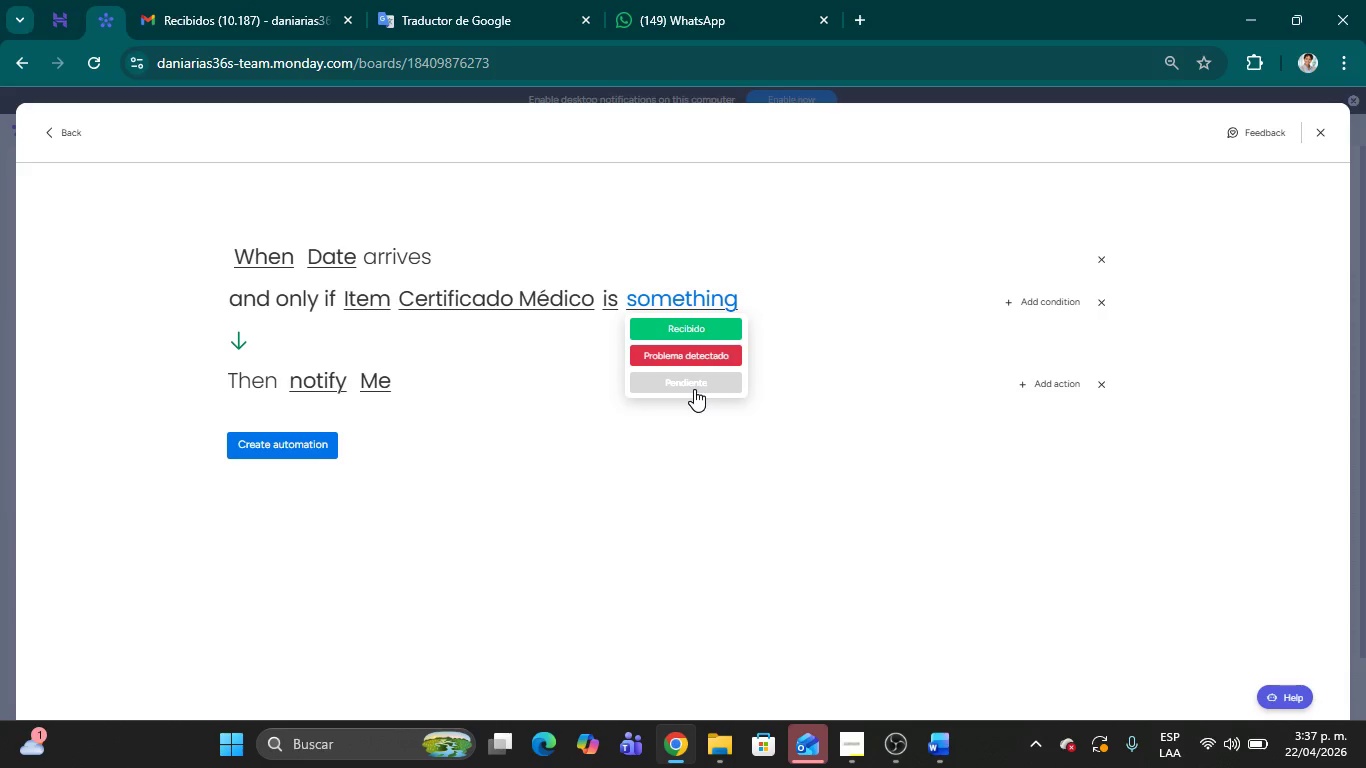 
left_click([694, 389])
 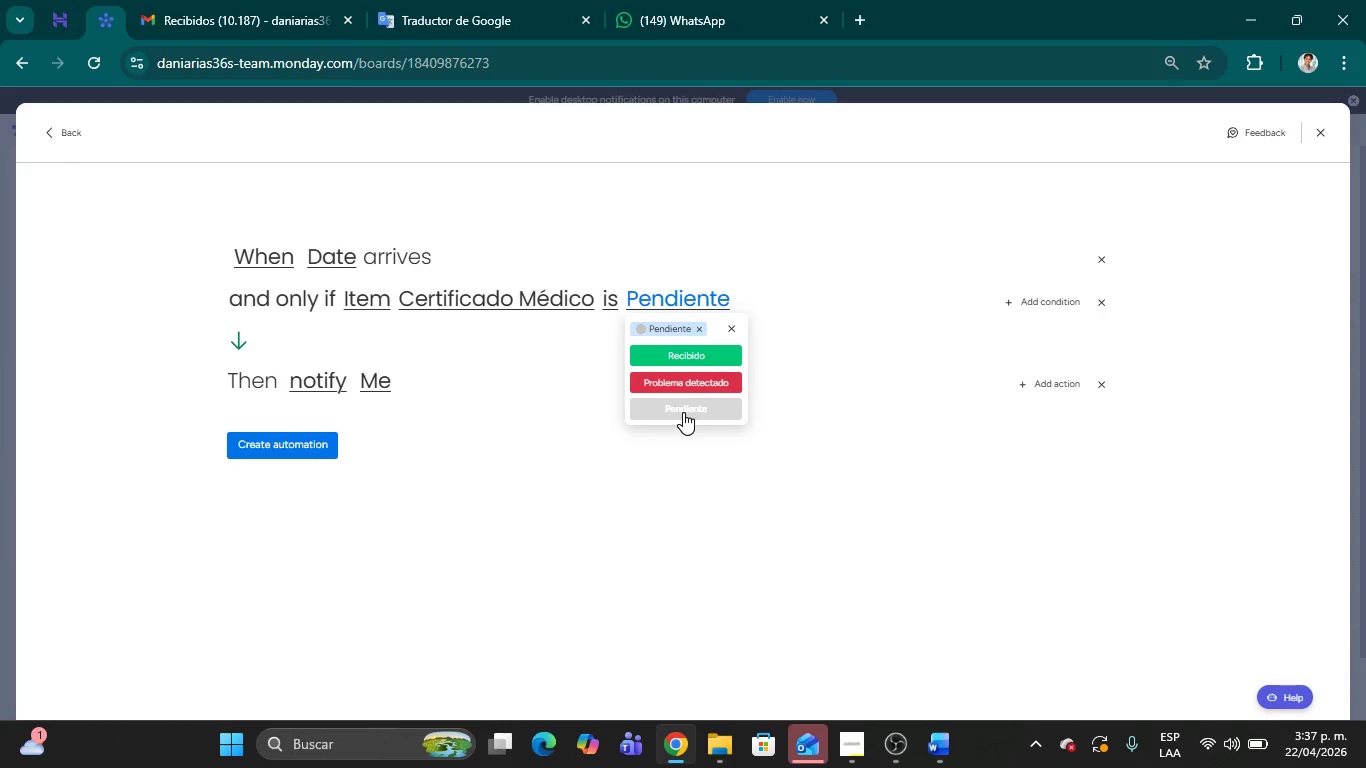 
left_click([848, 450])
 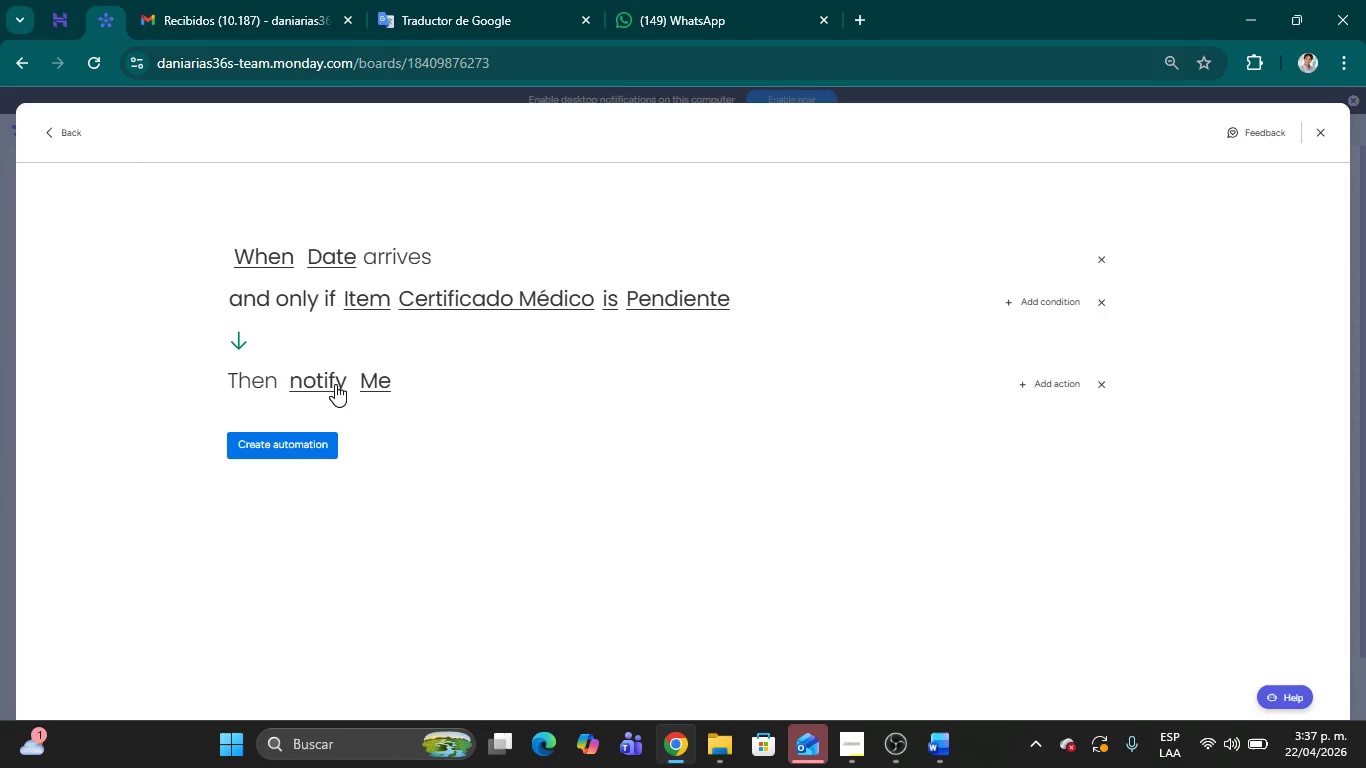 
wait(12.81)
 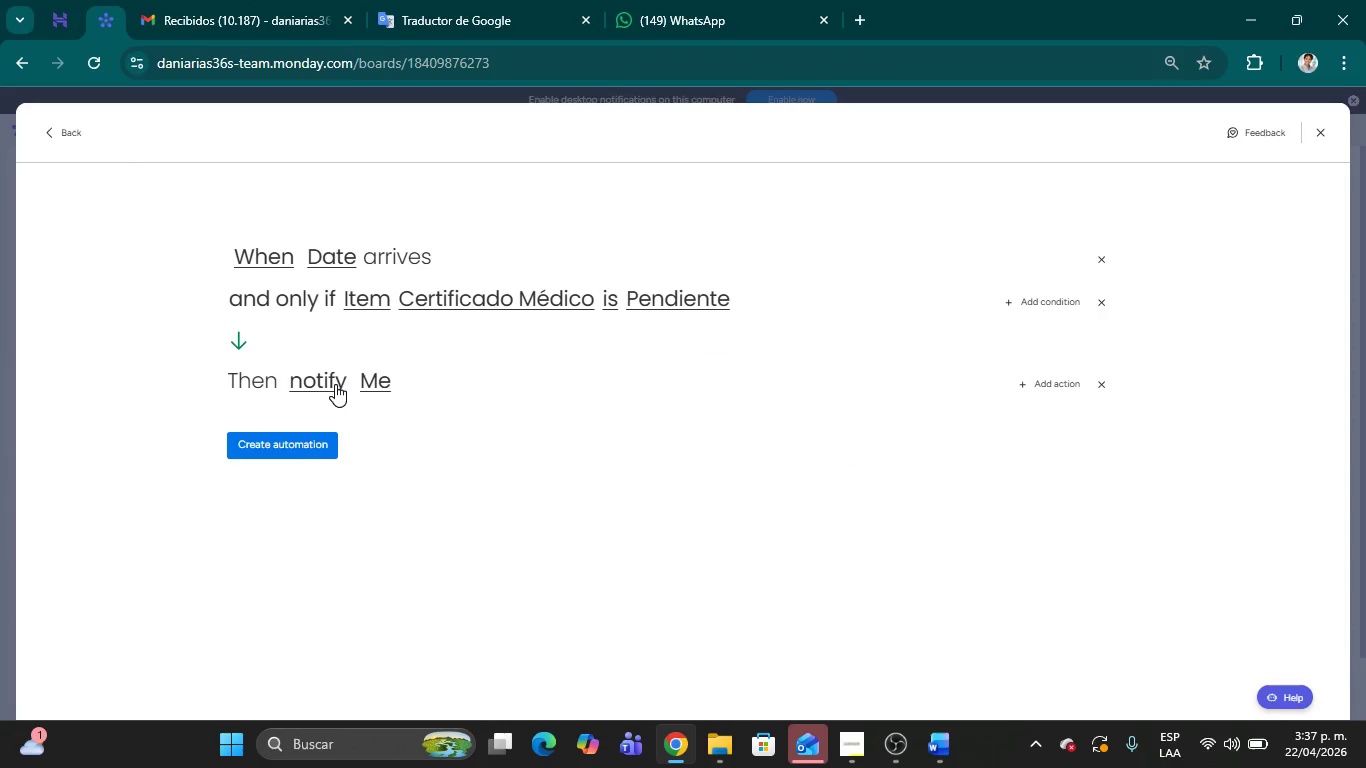 
left_click([268, 441])
 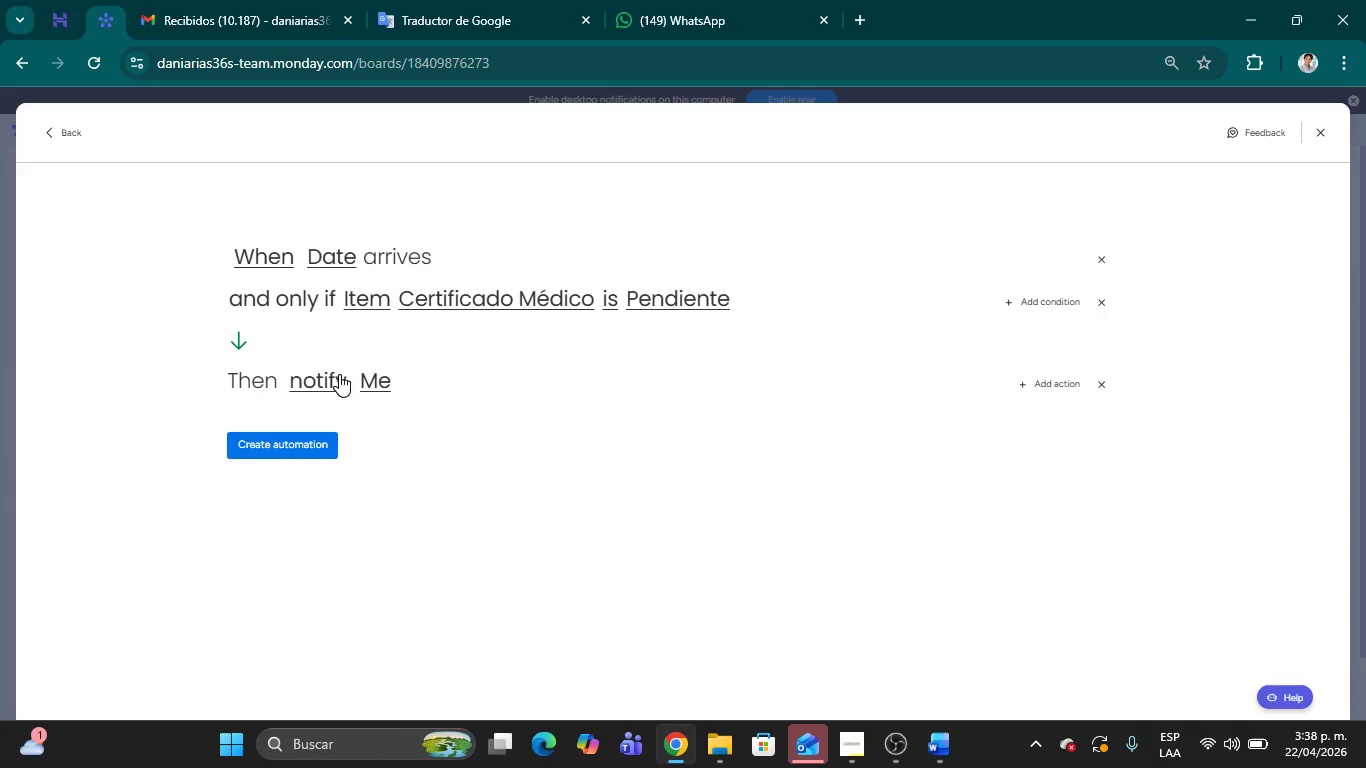 
left_click([323, 374])
 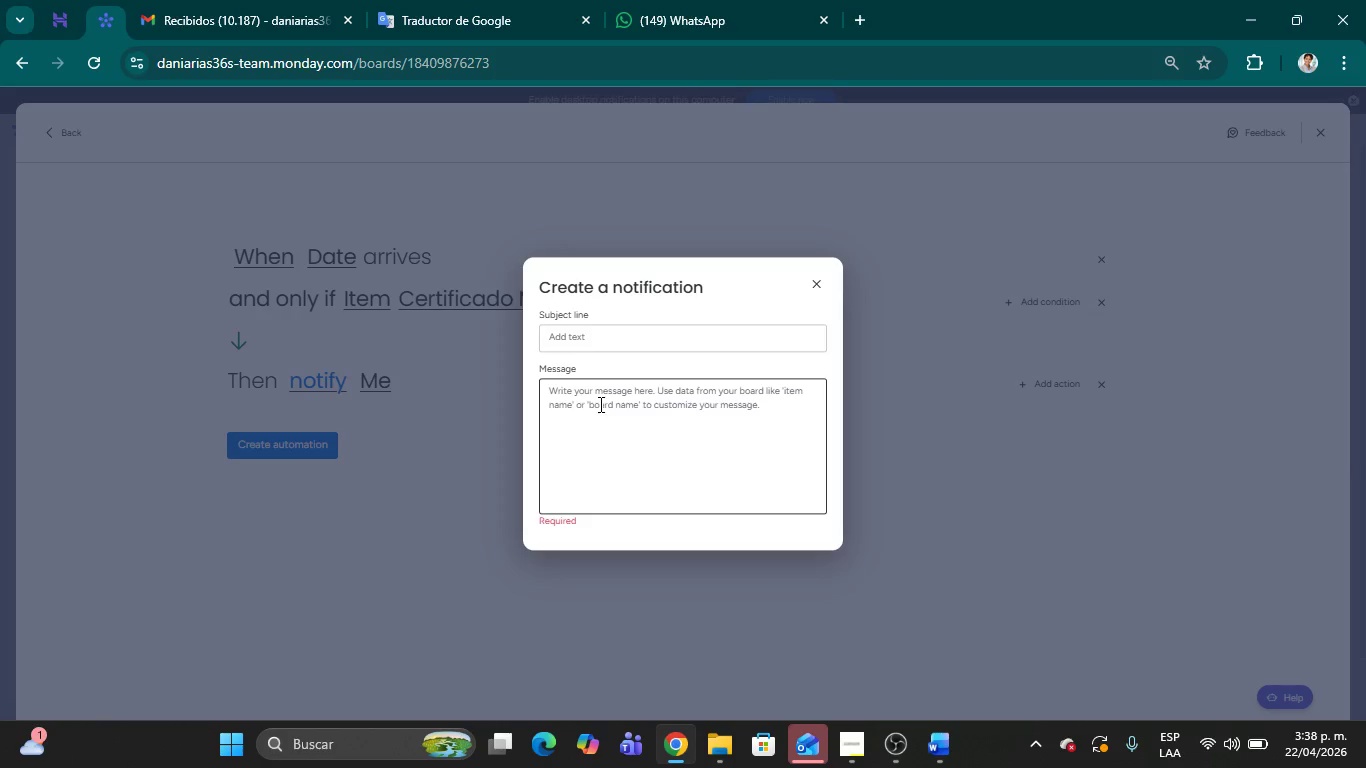 
left_click([599, 404])
 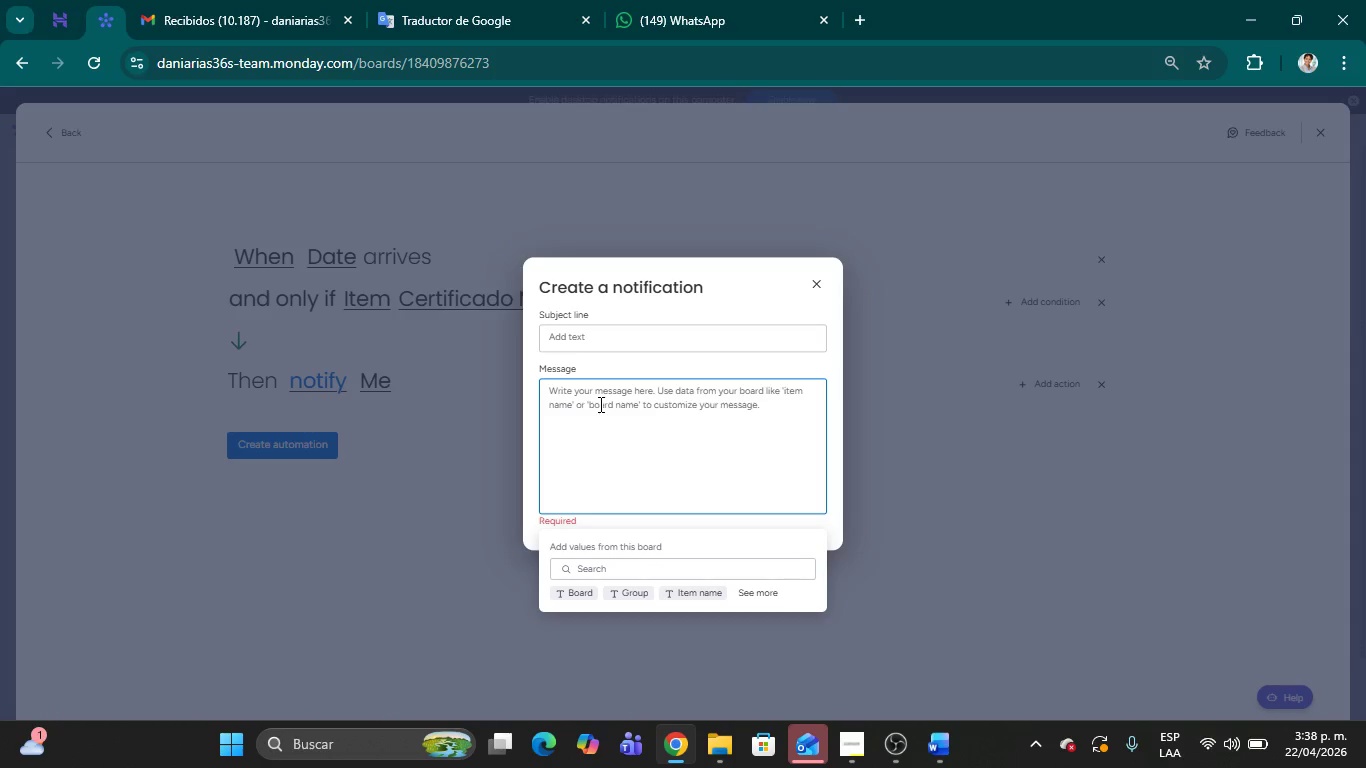 
wait(21.14)
 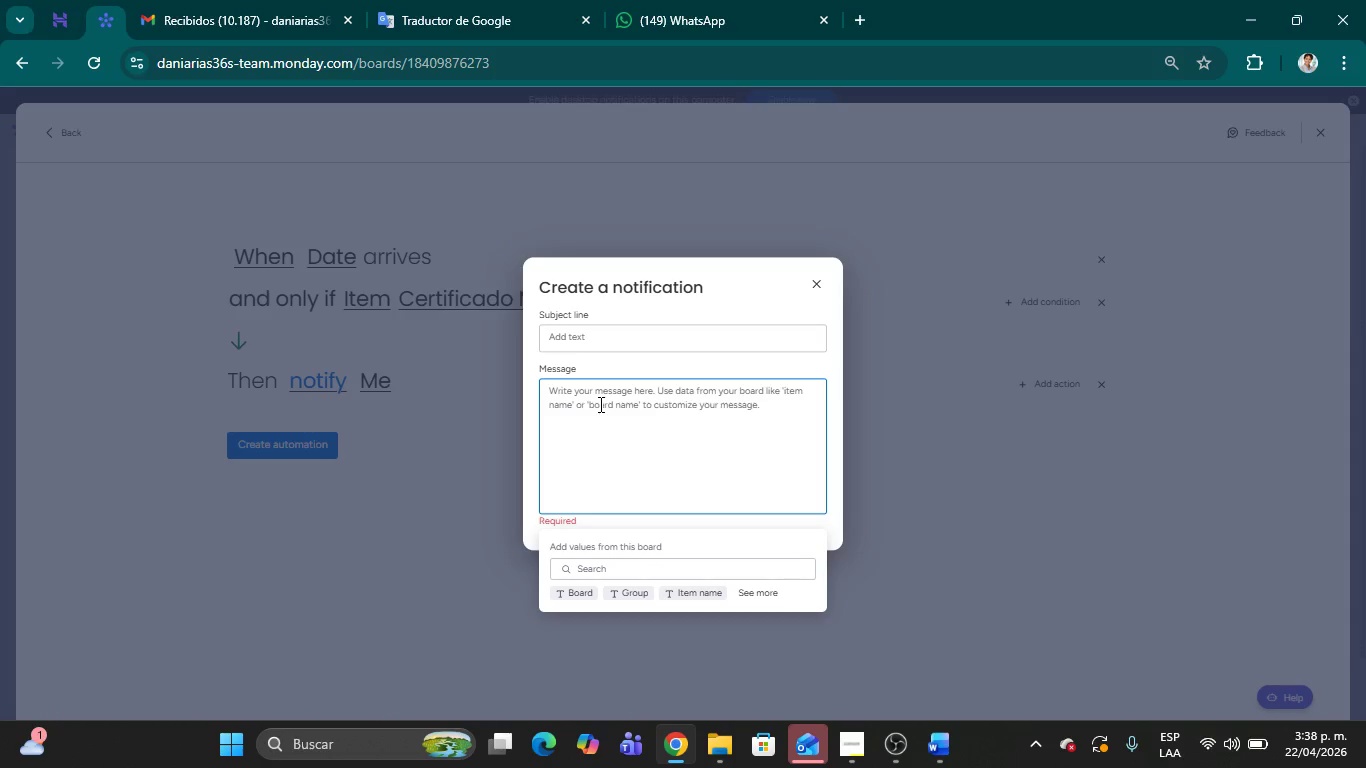 
type(La feh)
key(Backspace)
type(cha l;imite)
key(Backspace)
type(e est;a por cumplirse)
 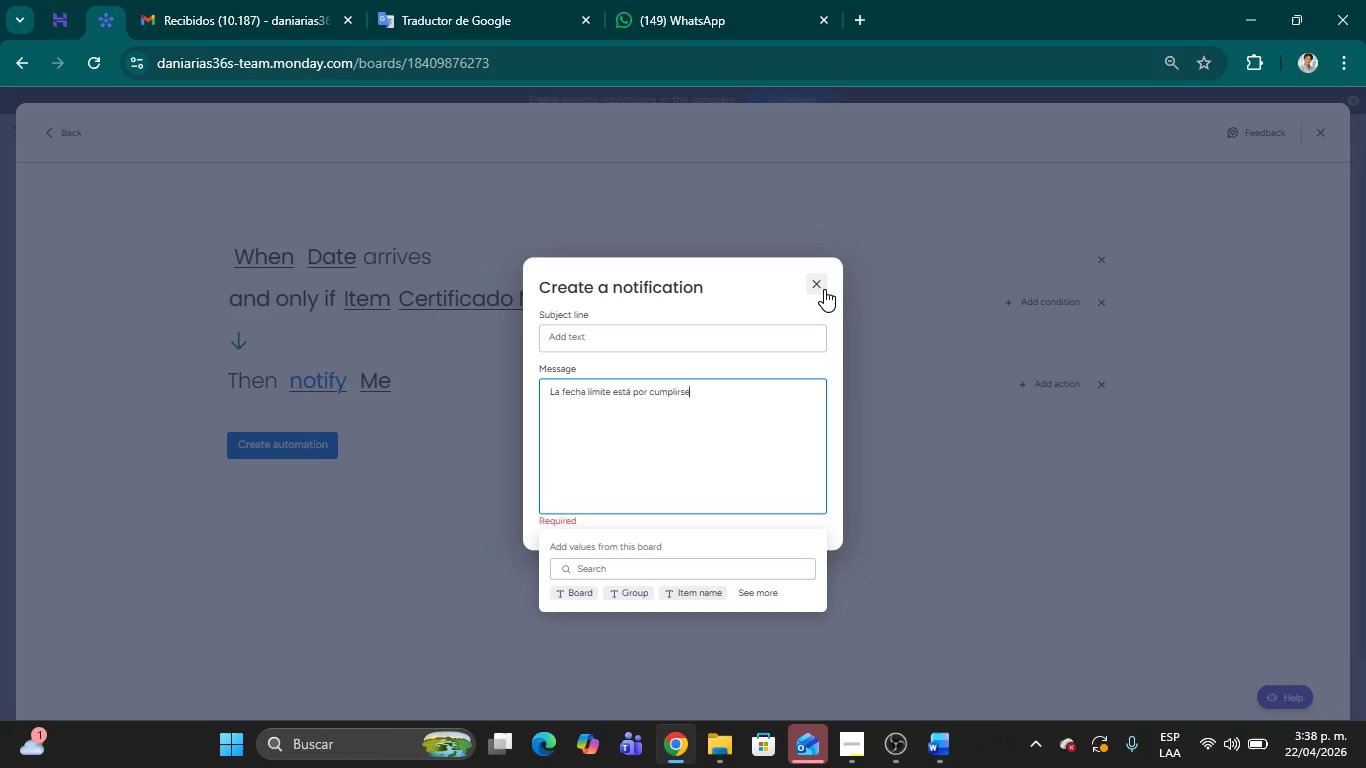 
left_click([824, 287])
 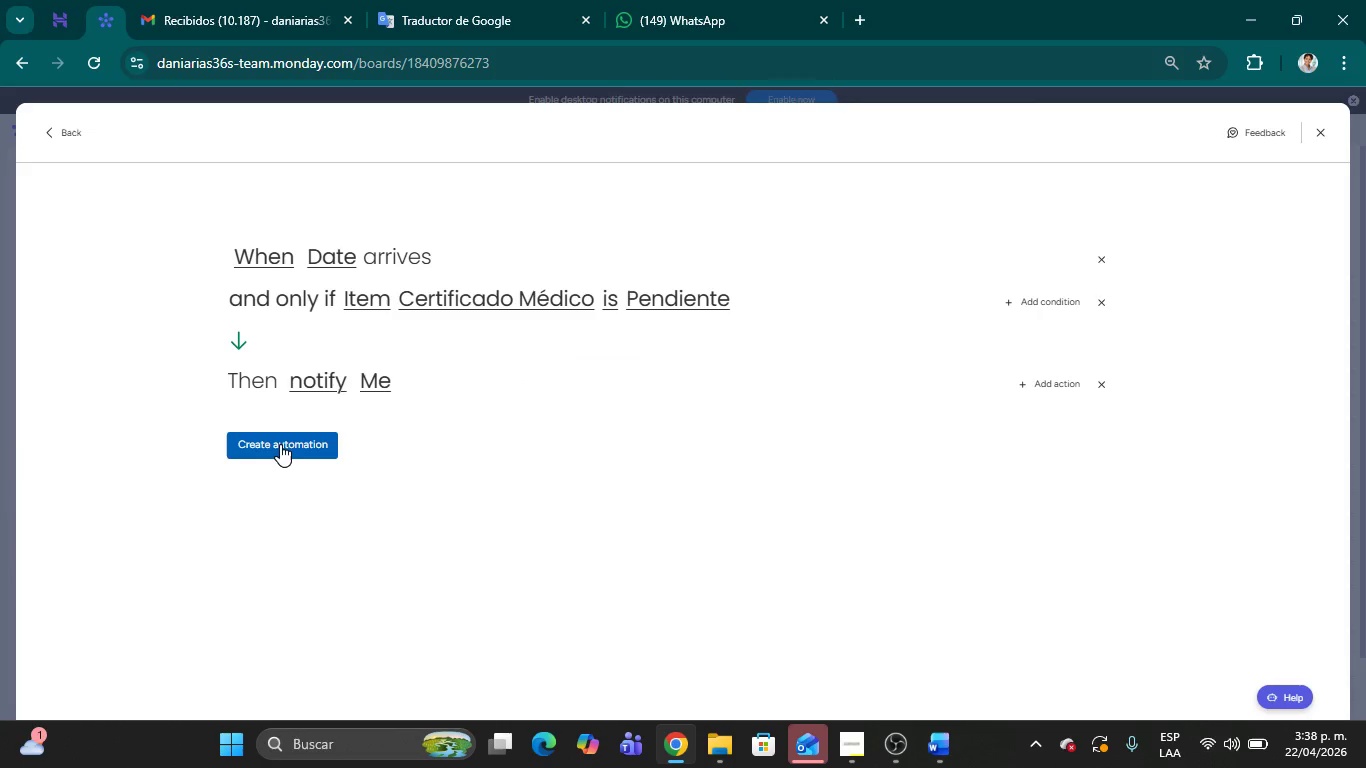 
left_click([280, 444])
 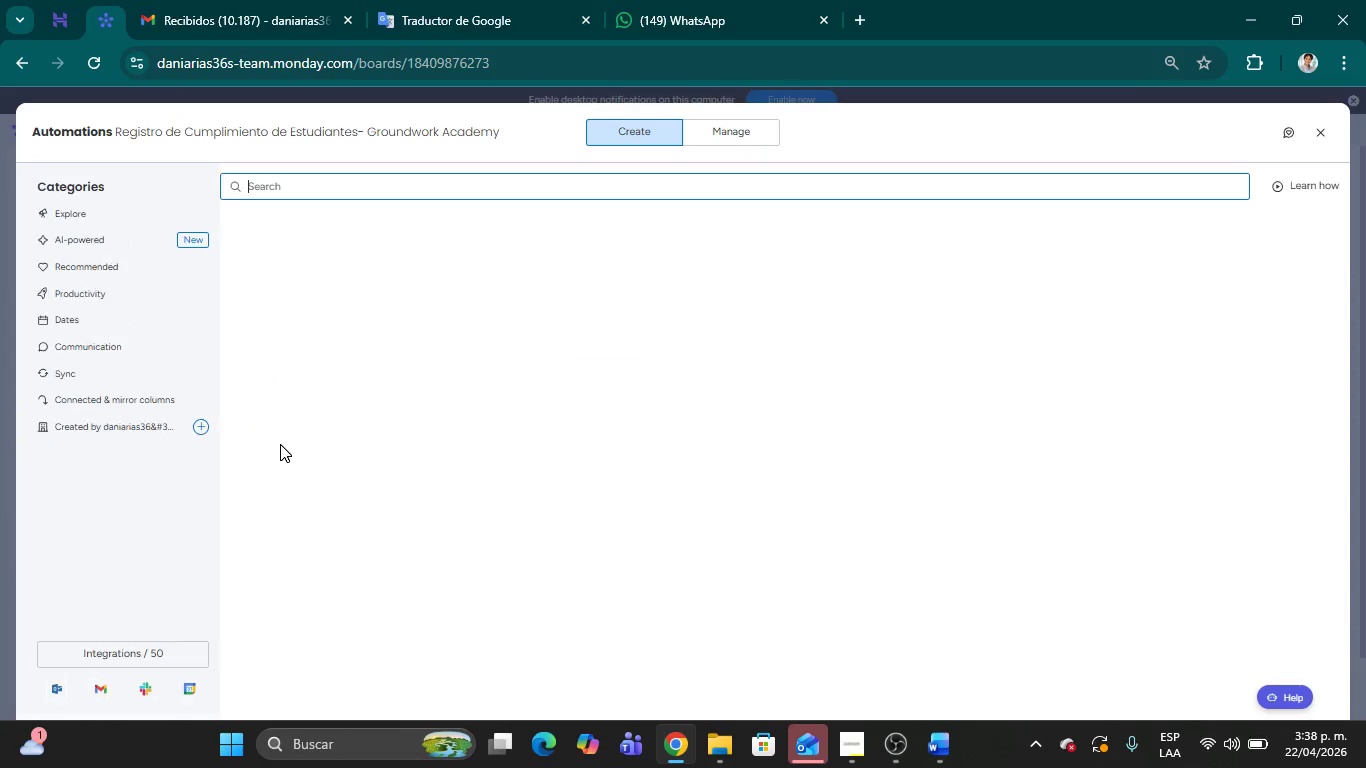 
mouse_move([377, 425])
 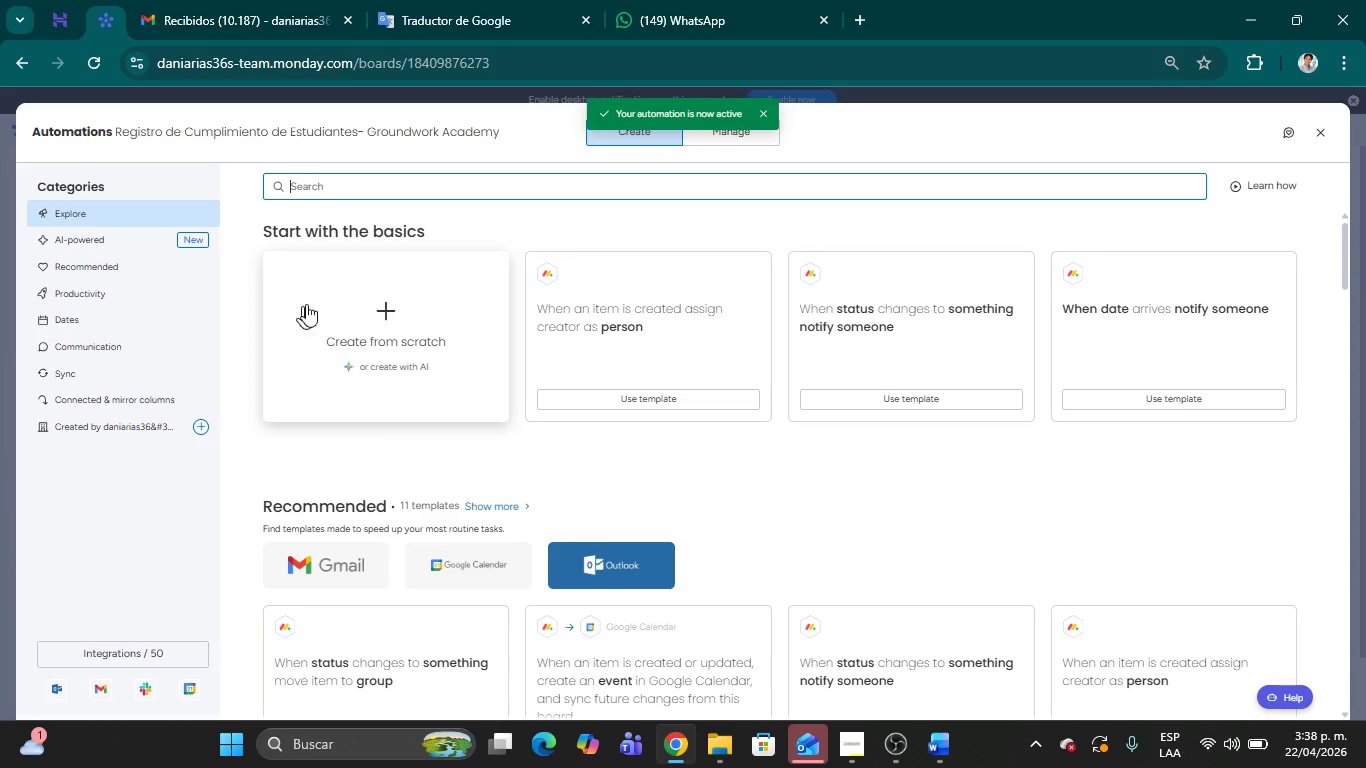 
left_click([391, 320])
 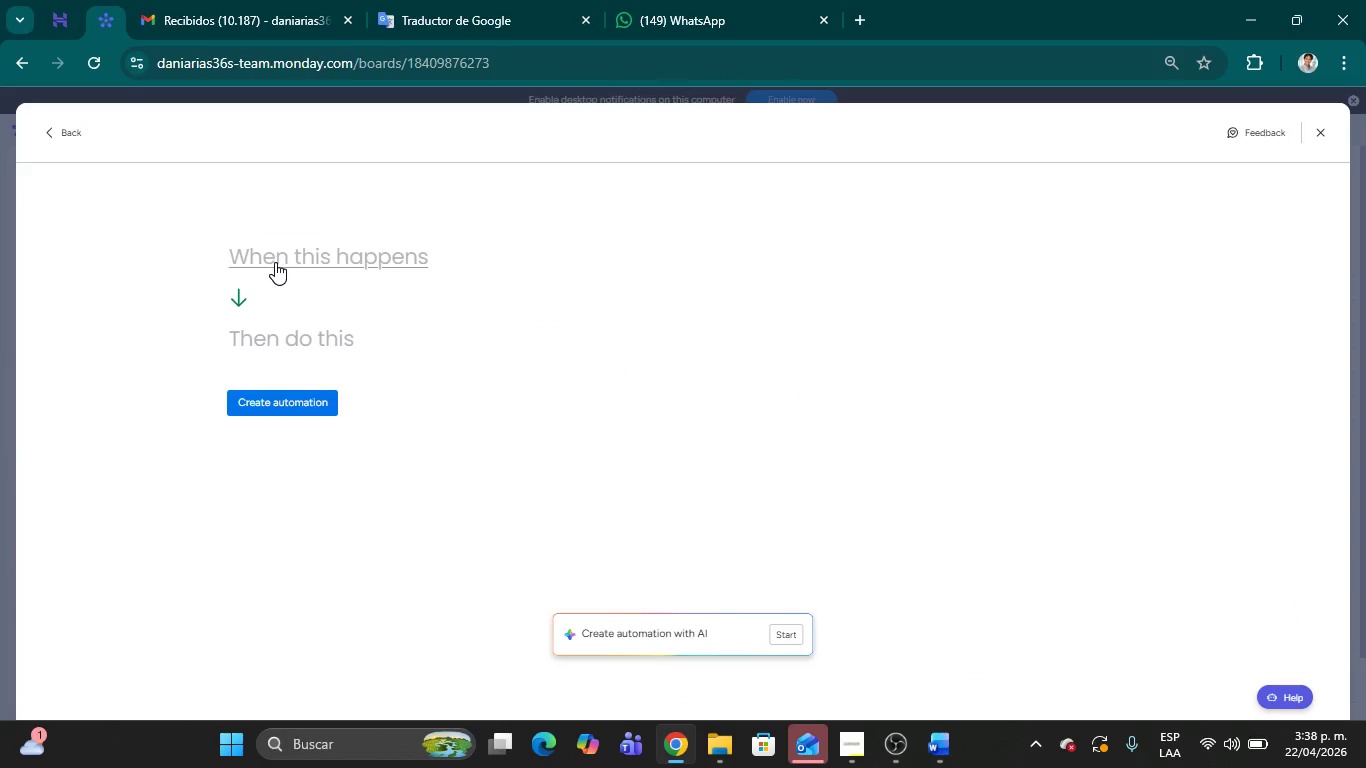 
left_click([274, 261])
 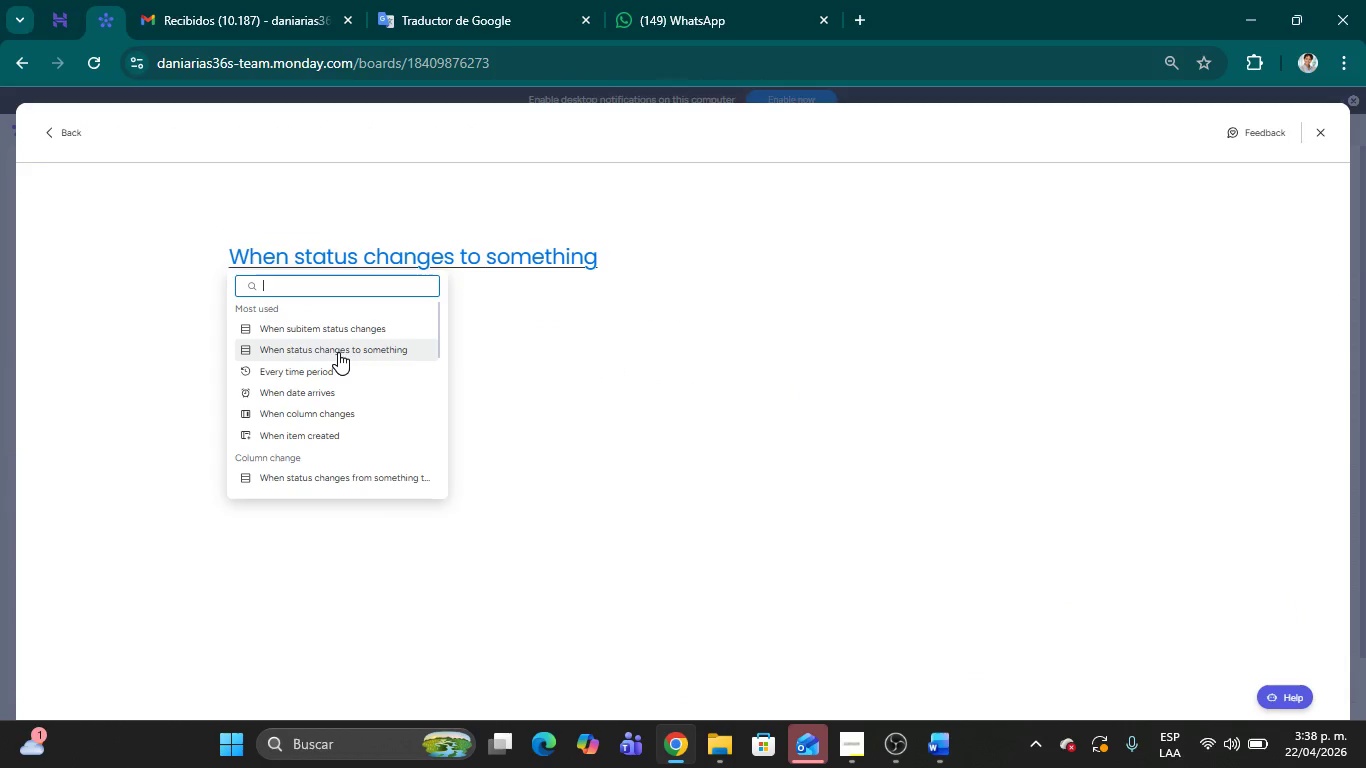 
left_click([338, 352])
 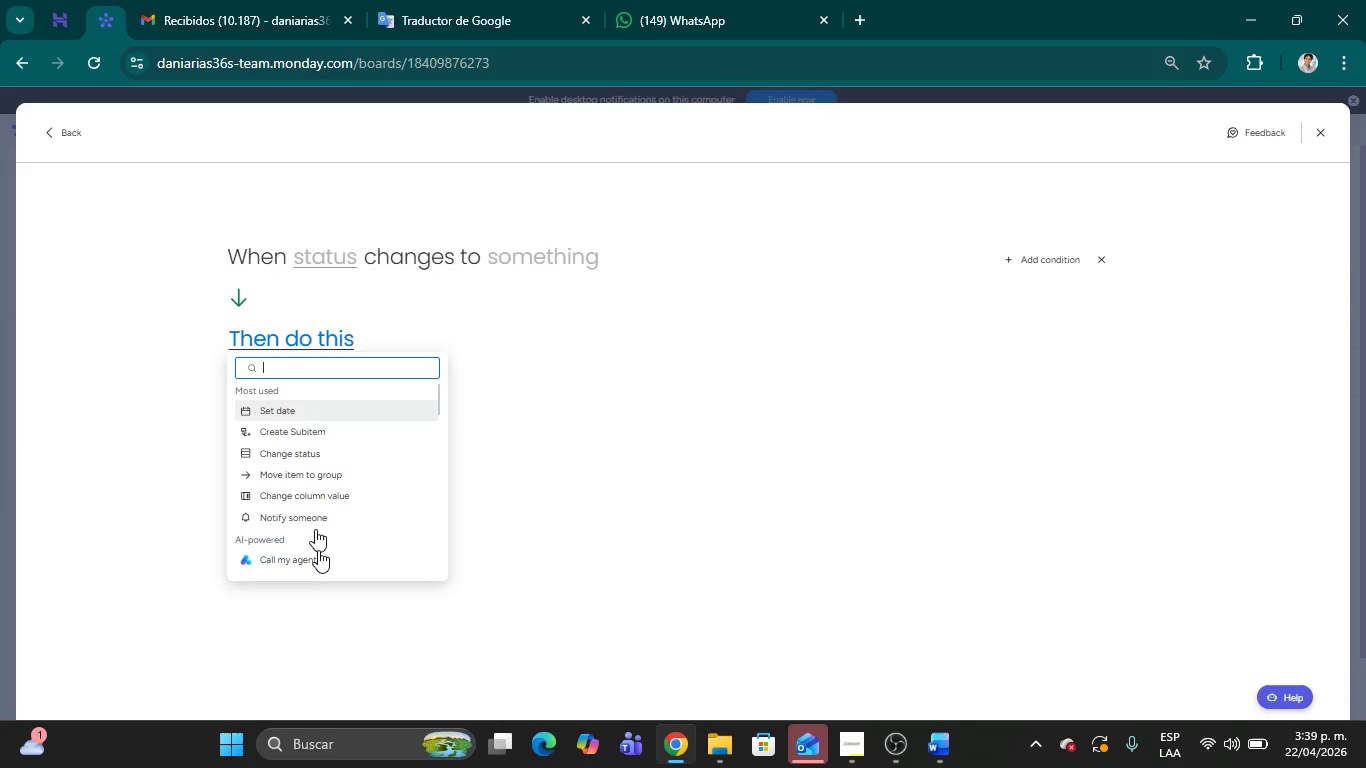 
left_click([313, 516])
 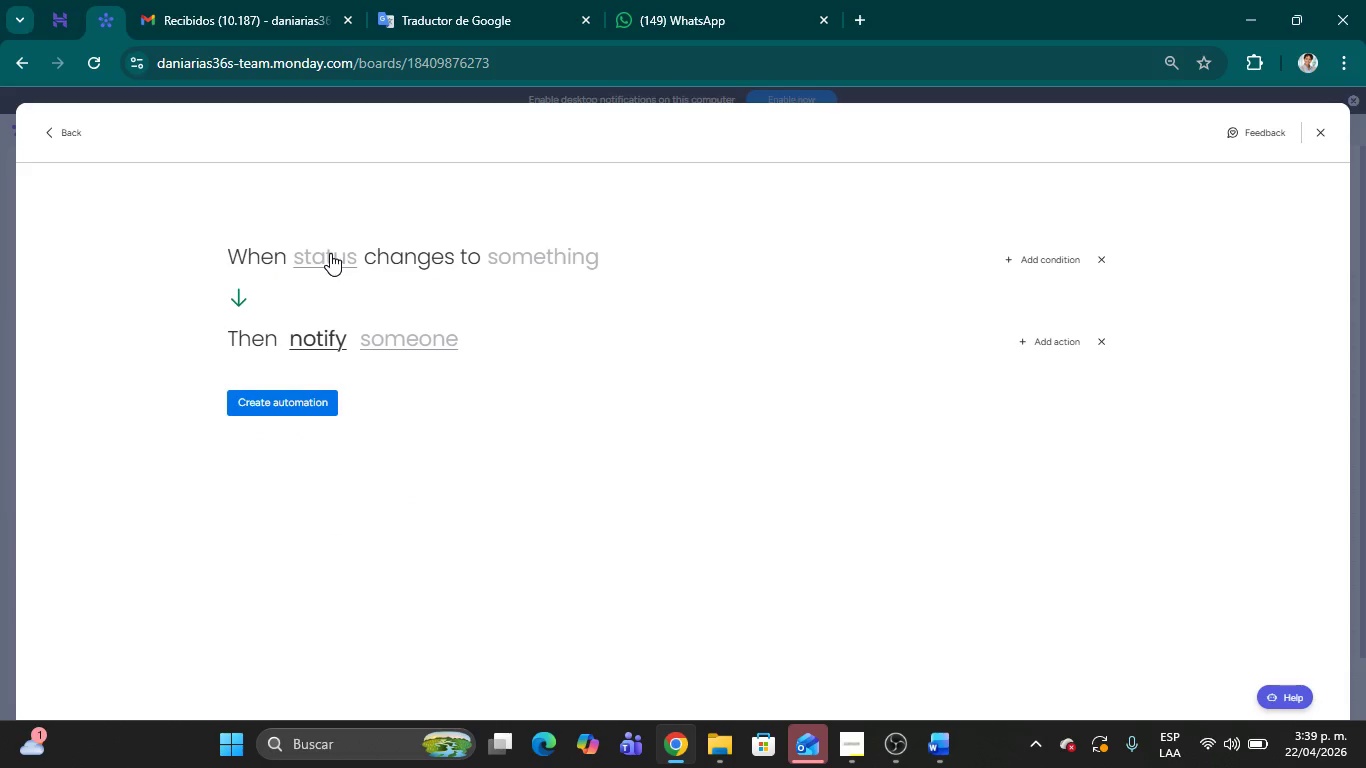 
left_click([330, 253])
 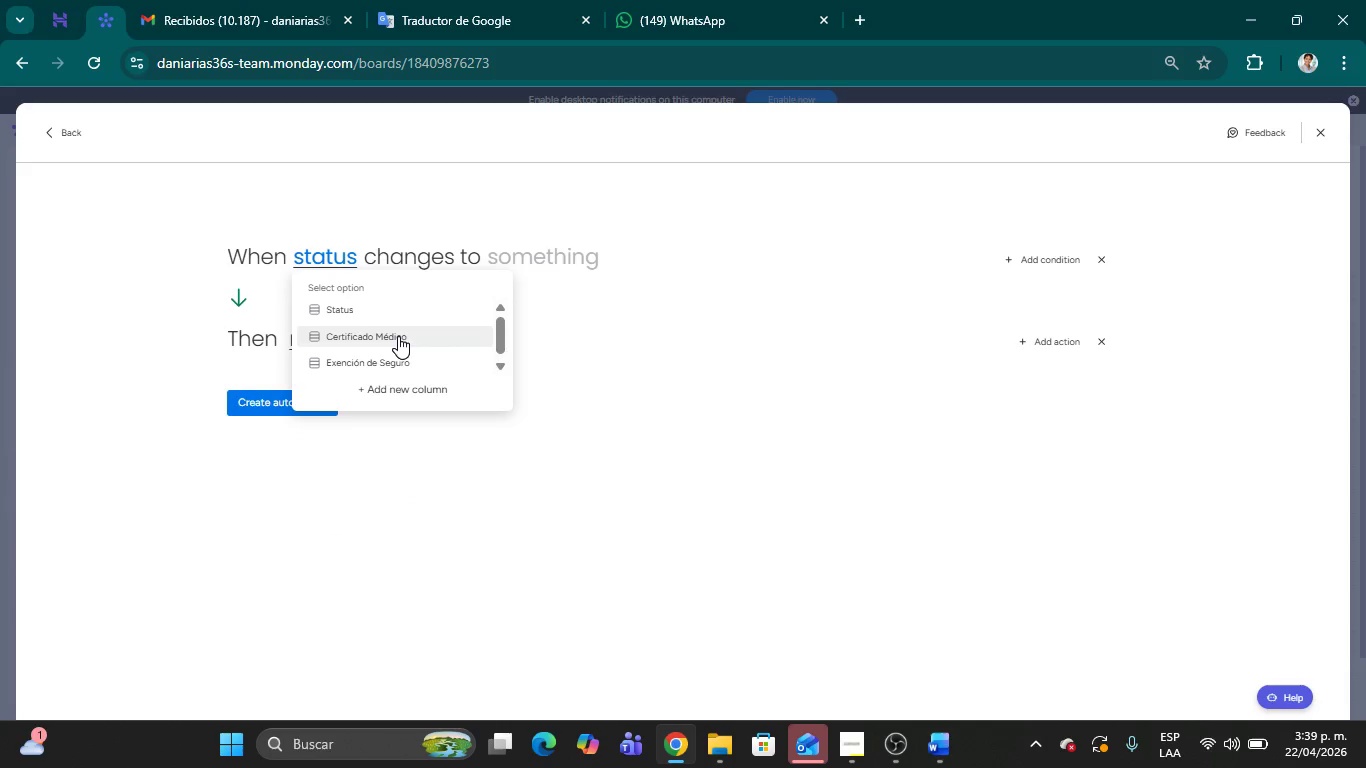 
left_click([398, 336])
 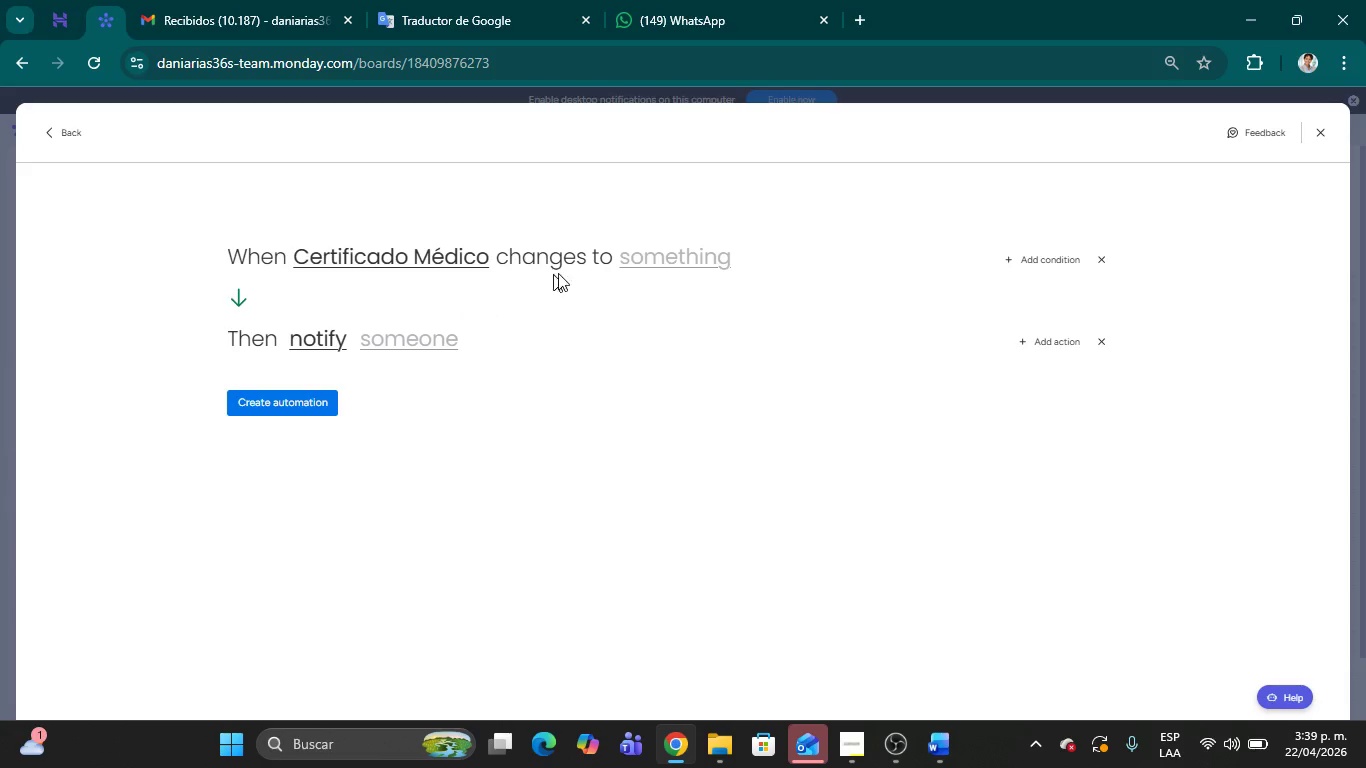 
left_click([680, 262])
 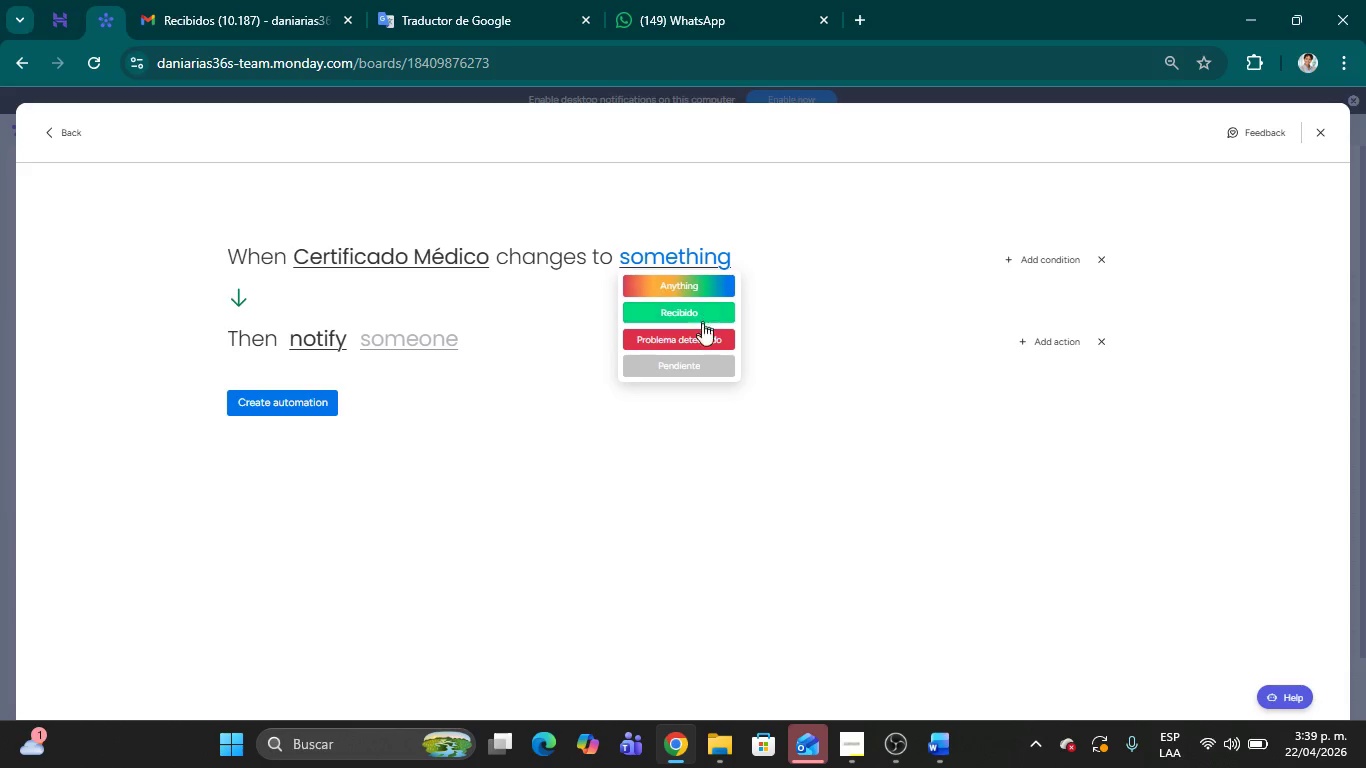 
left_click([700, 333])
 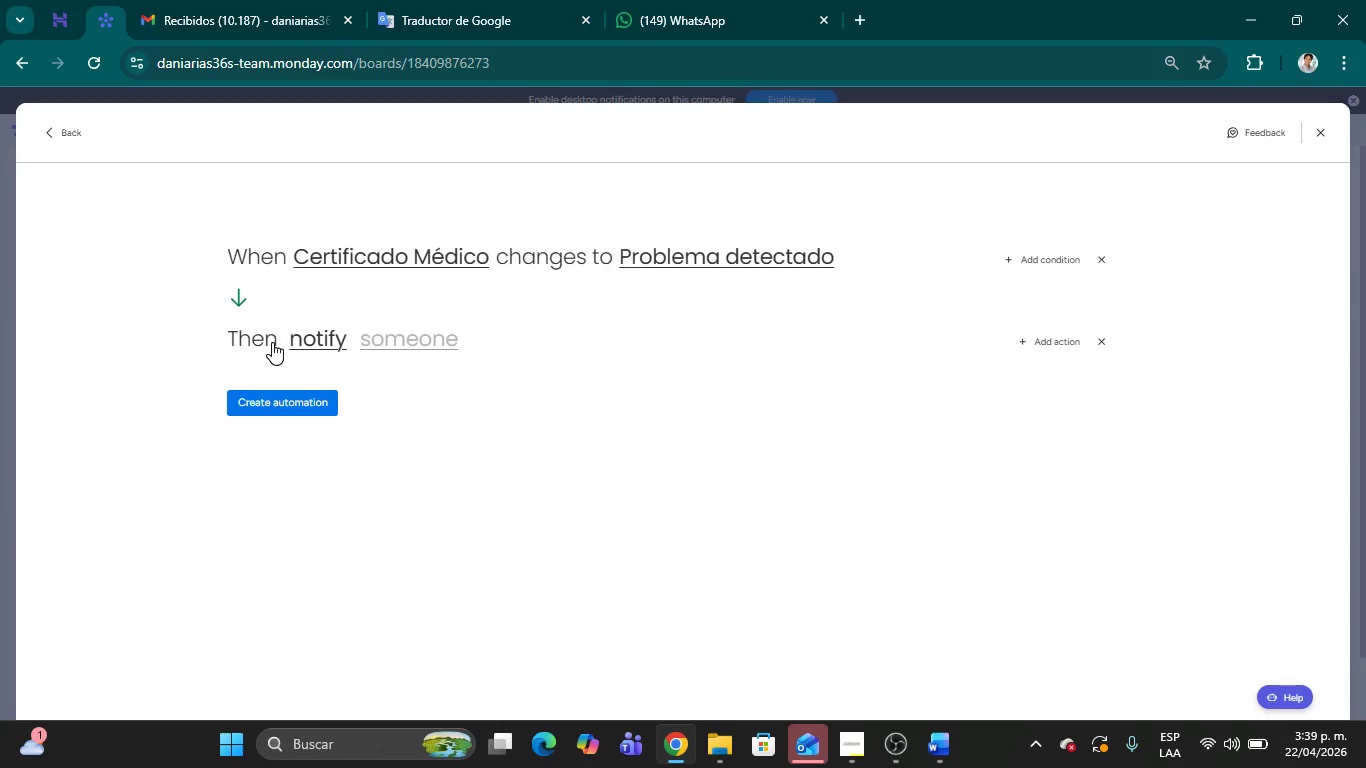 
wait(6.55)
 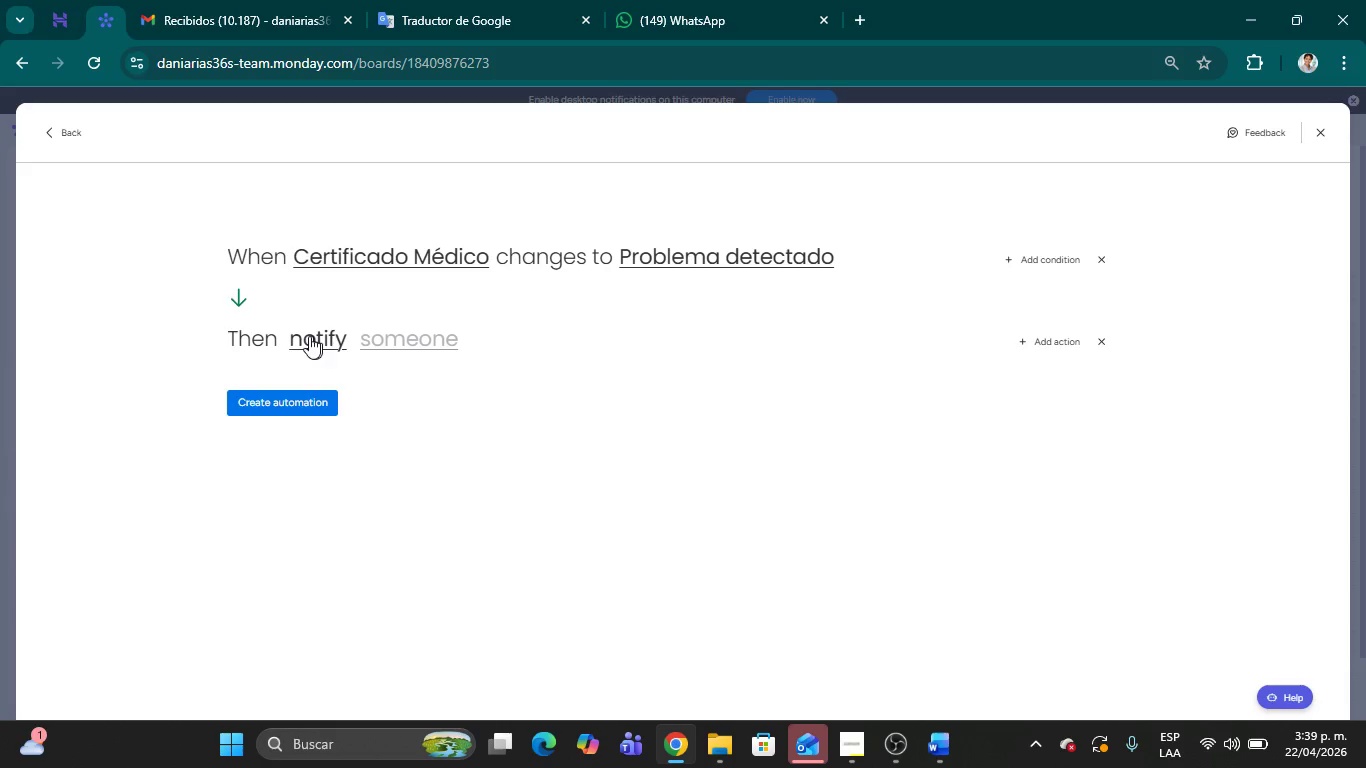 
left_click([312, 339])
 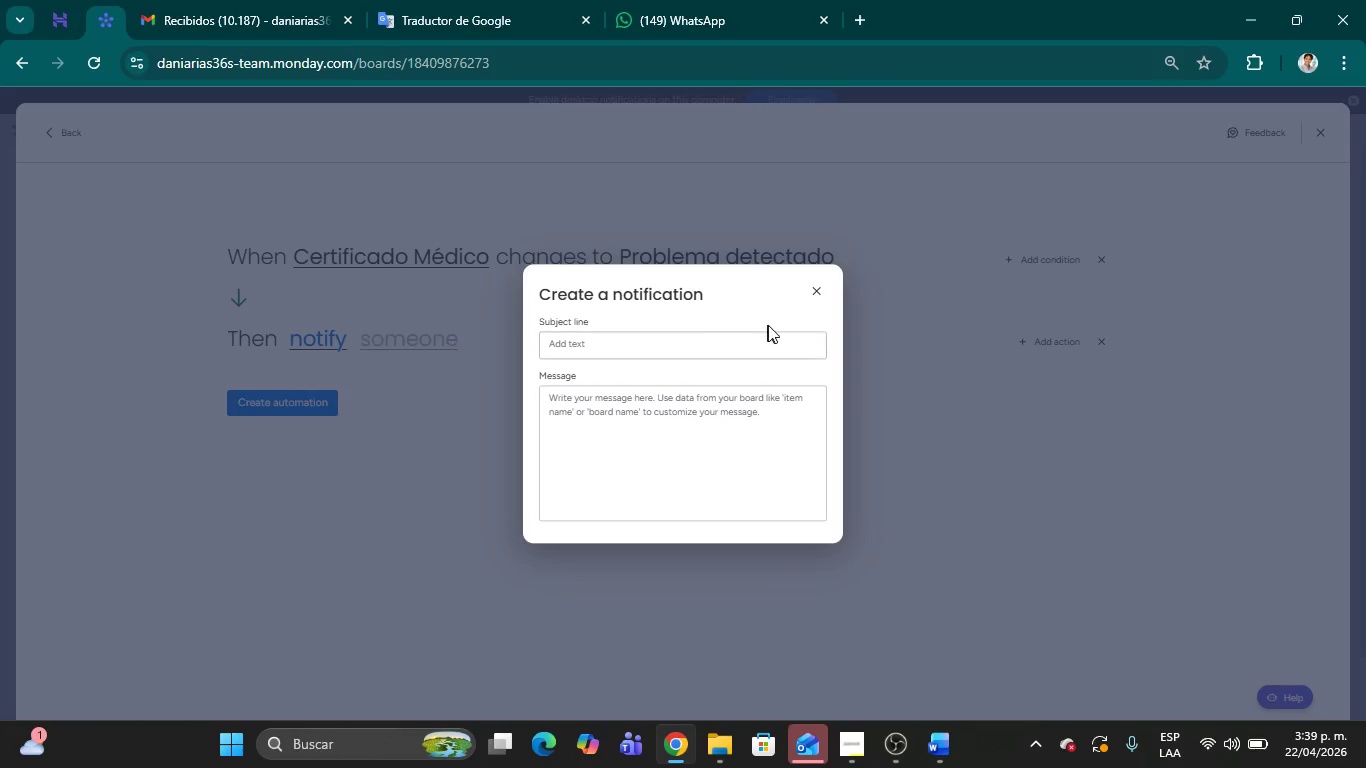 
left_click([814, 294])
 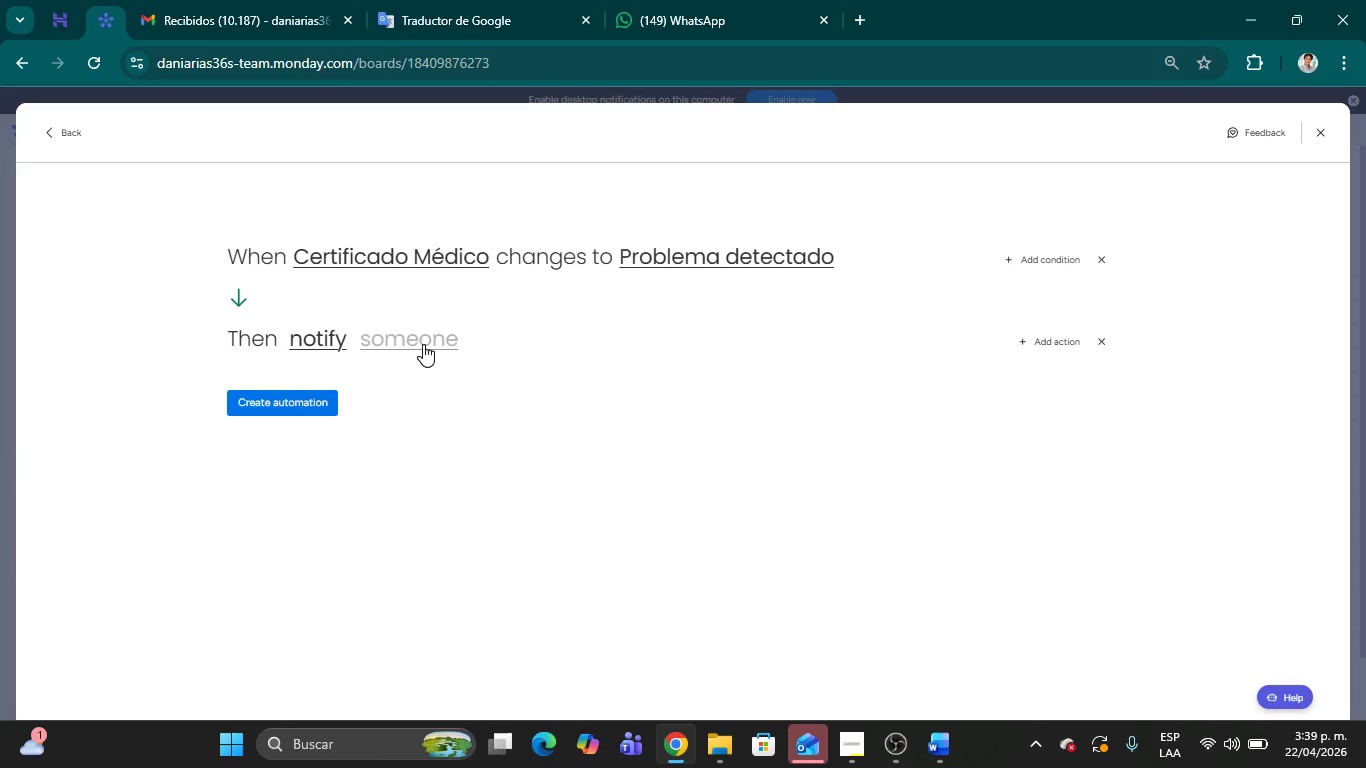 
left_click([420, 344])
 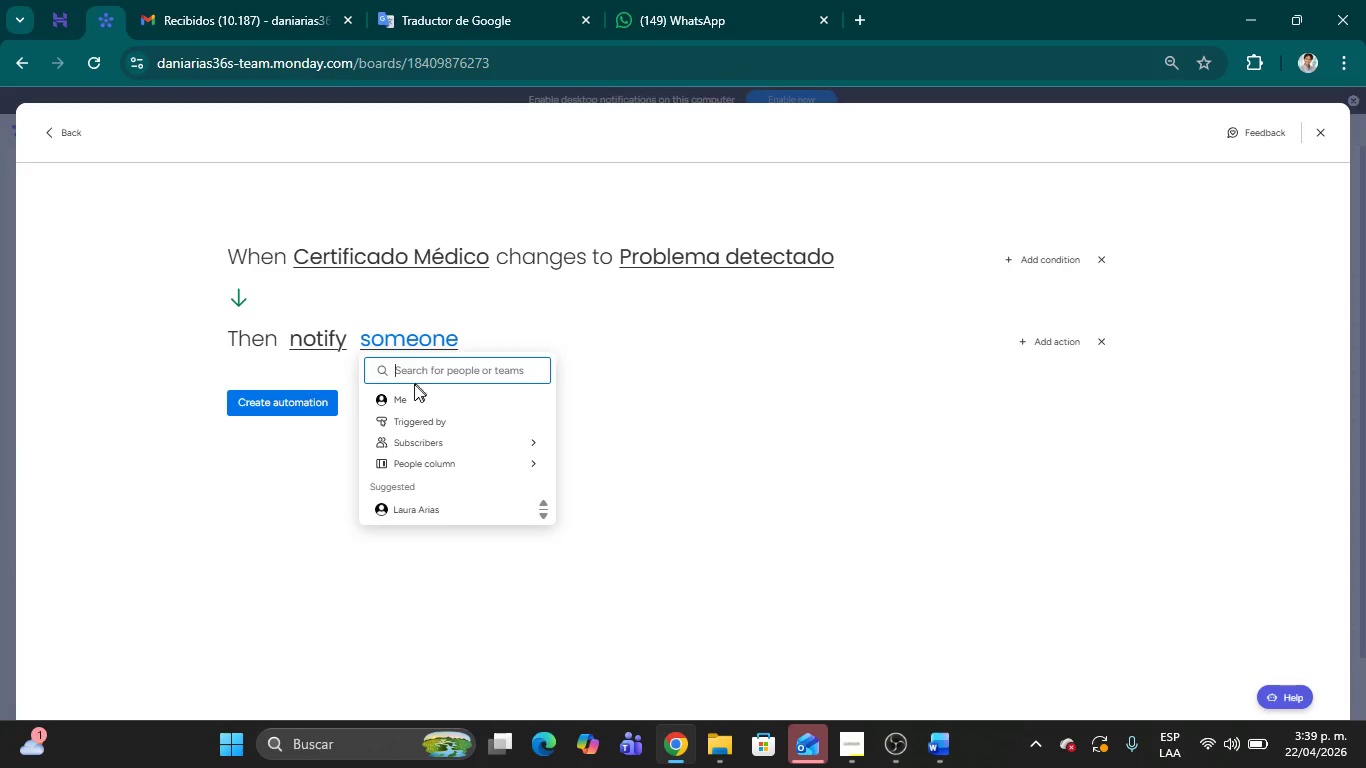 
left_click([413, 384])
 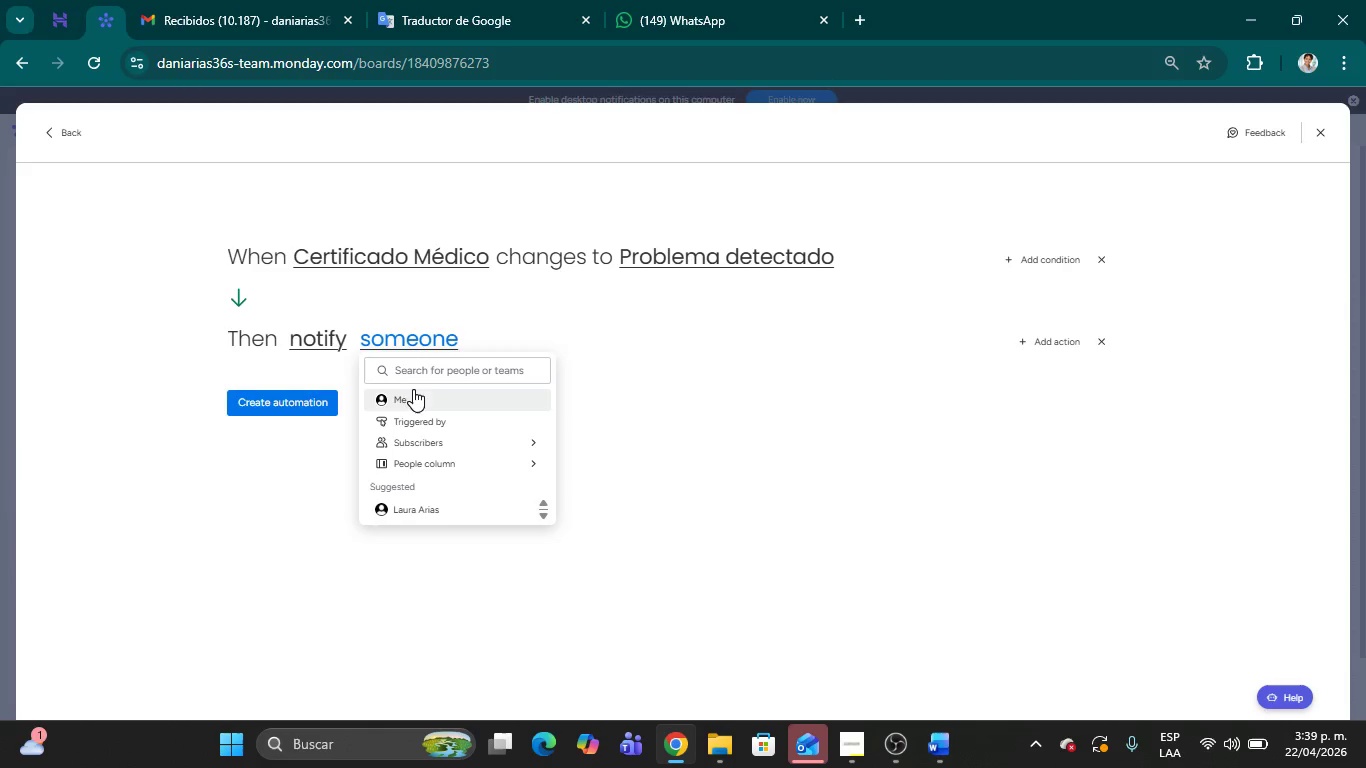 
left_click([408, 394])
 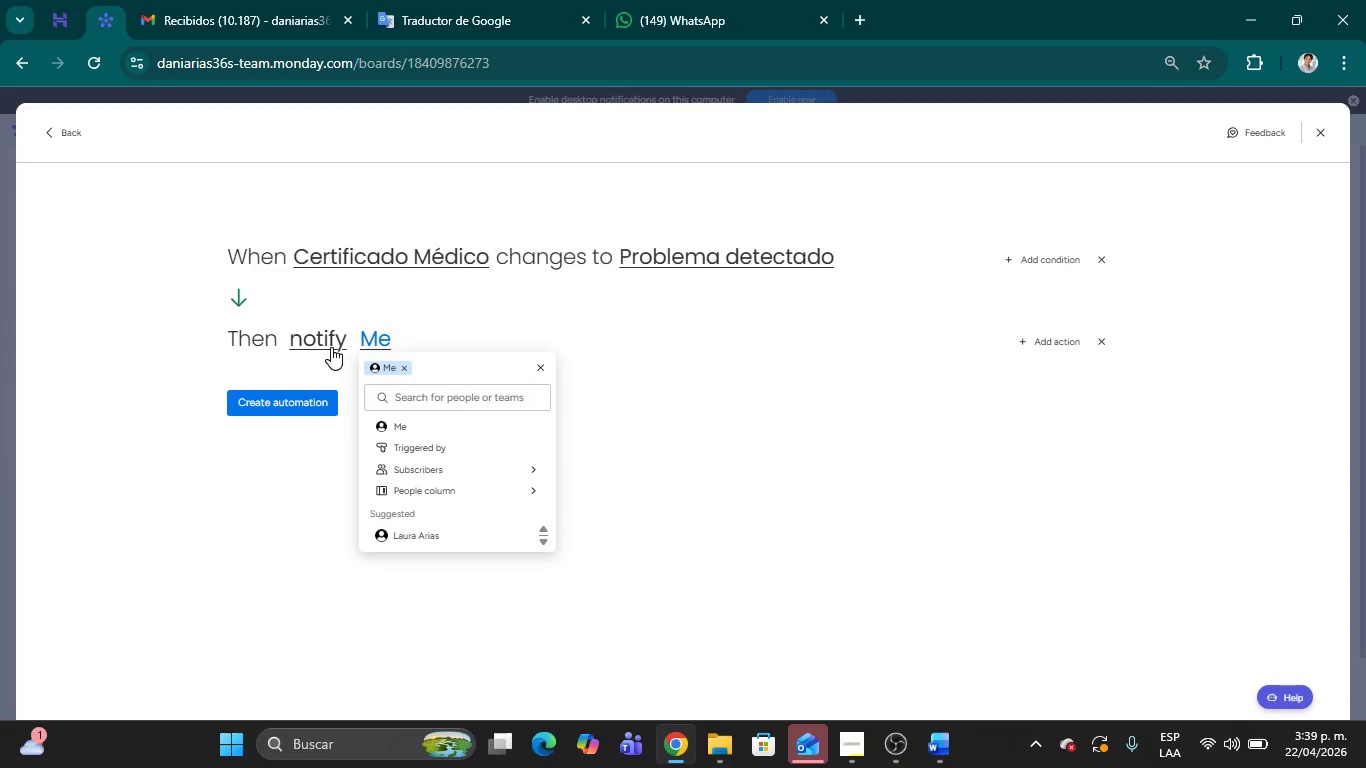 
left_click([329, 345])
 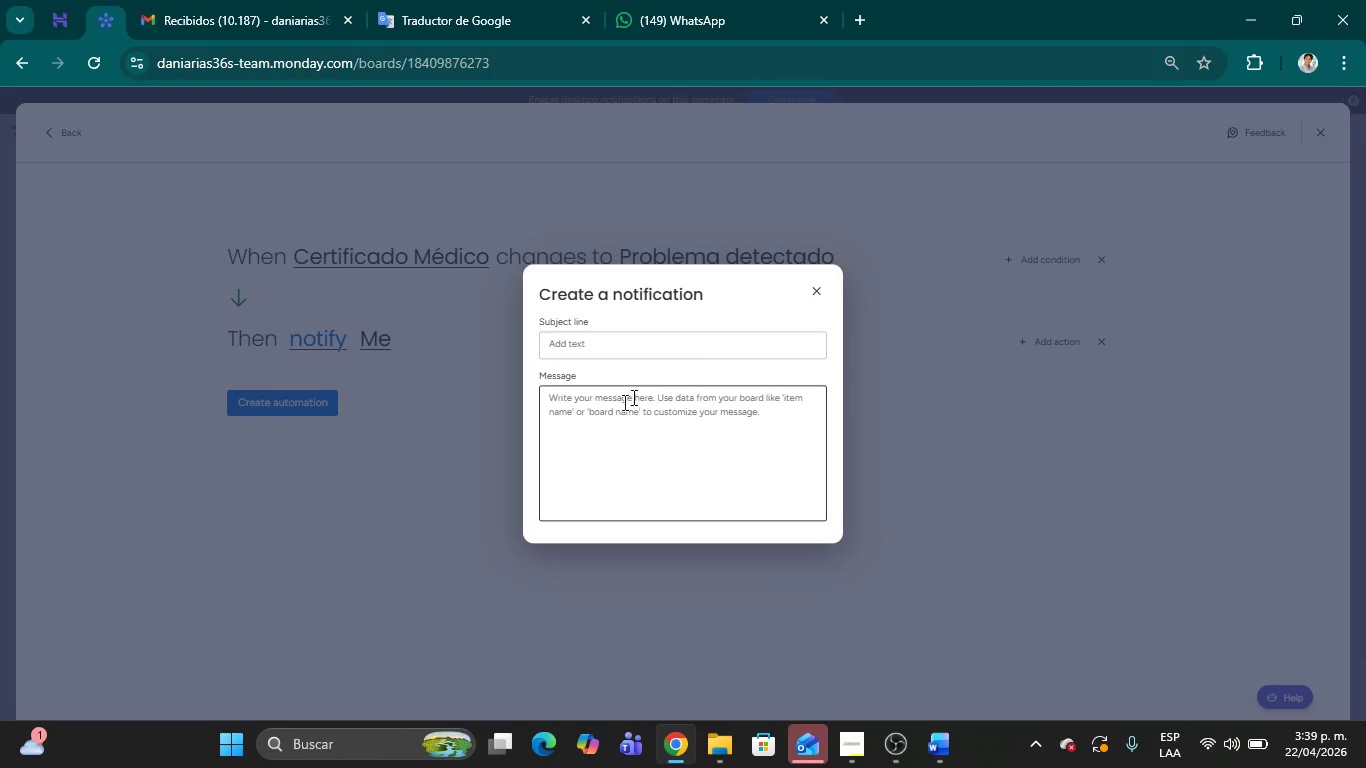 
left_click([614, 410])
 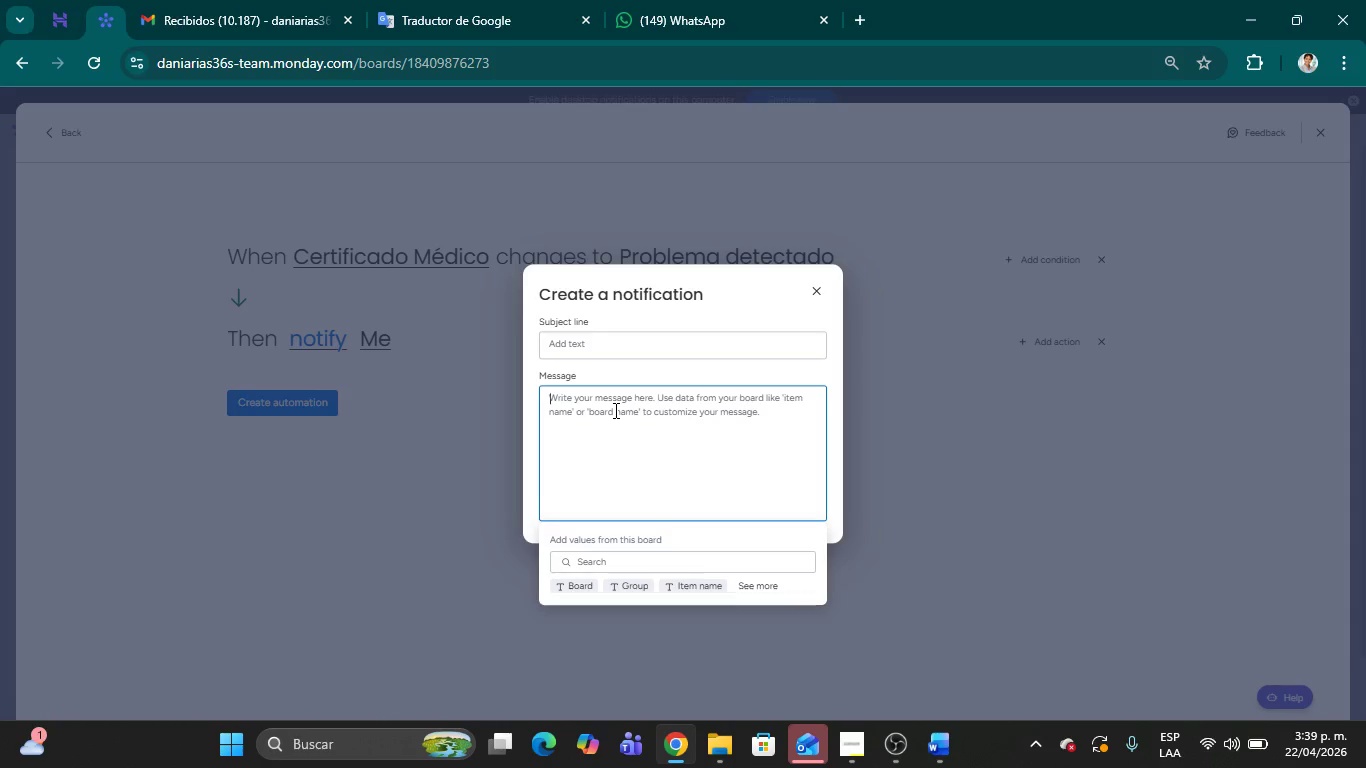 
wait(6.7)
 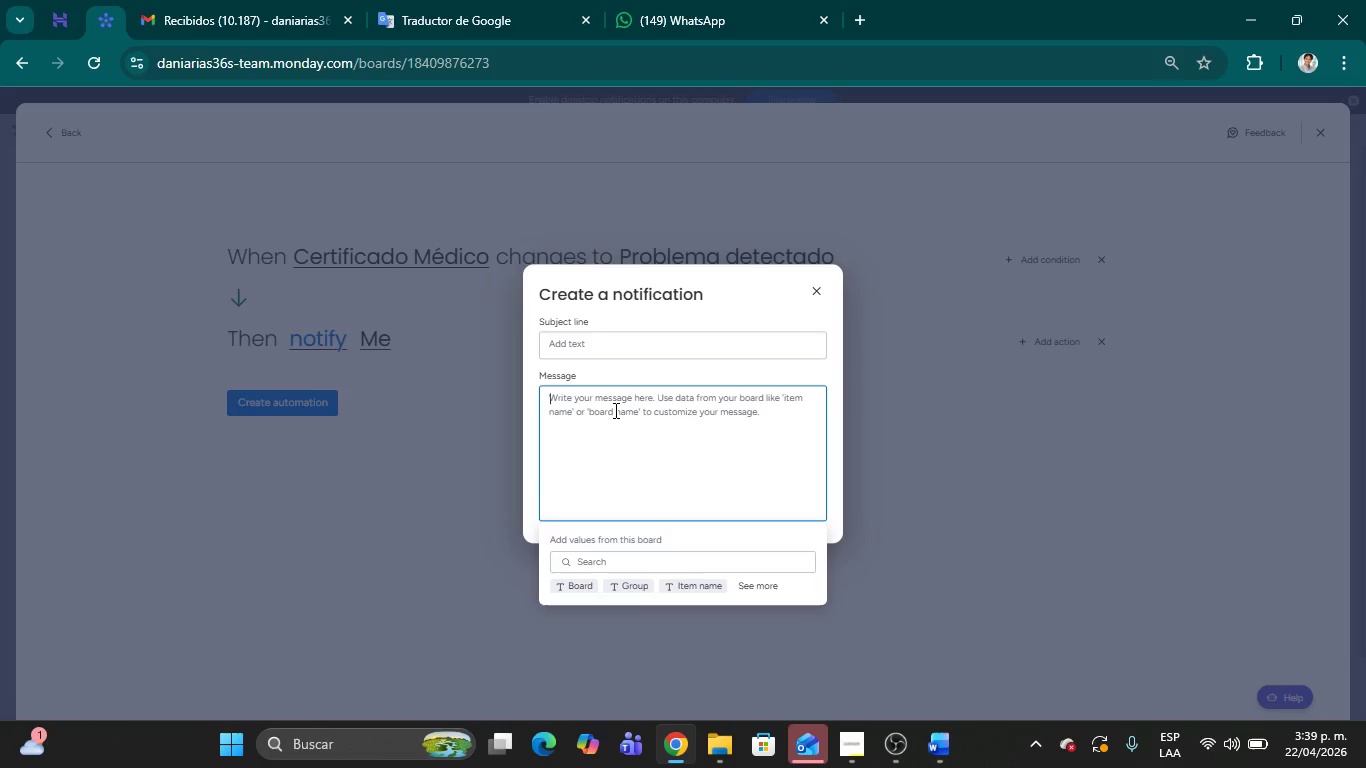 
left_click([614, 410])
 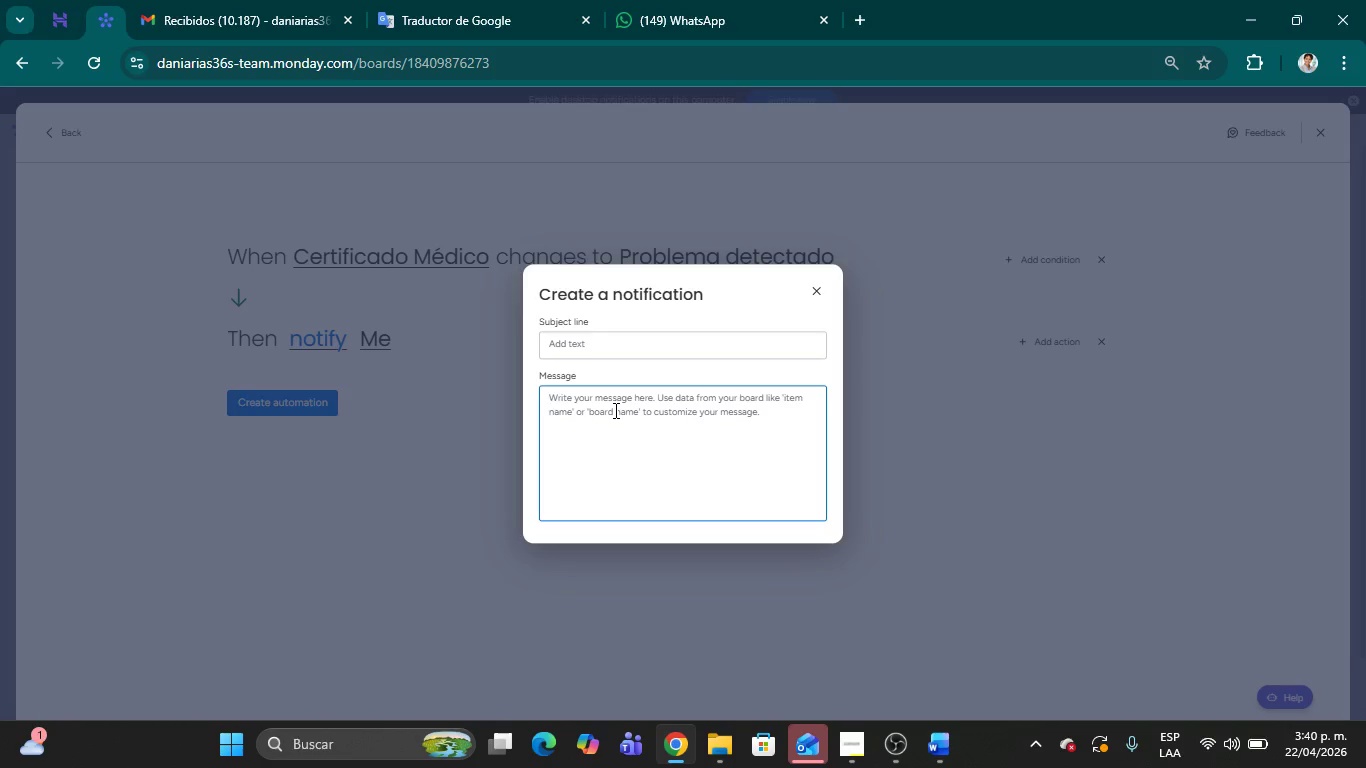 
wait(30.03)
 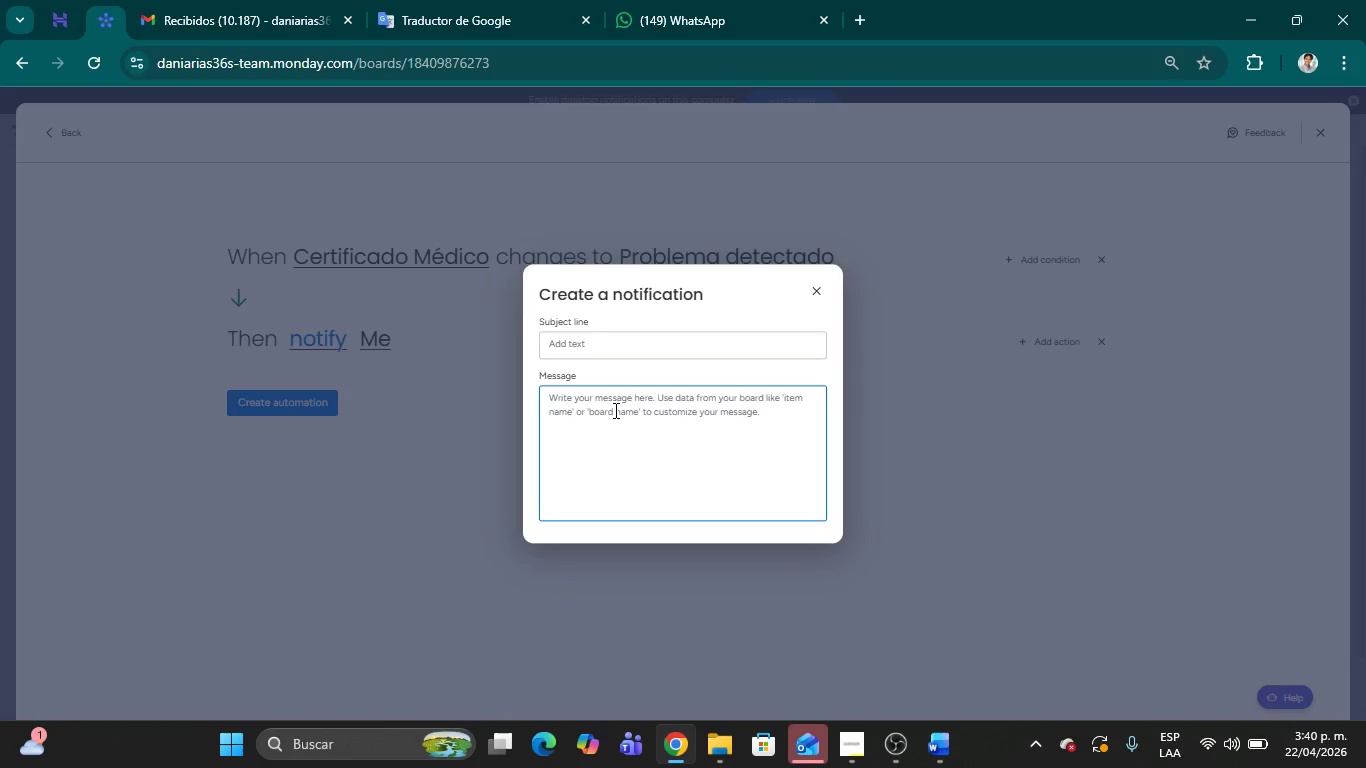 
type(Alerta la seguridad a sido vulnerada)
 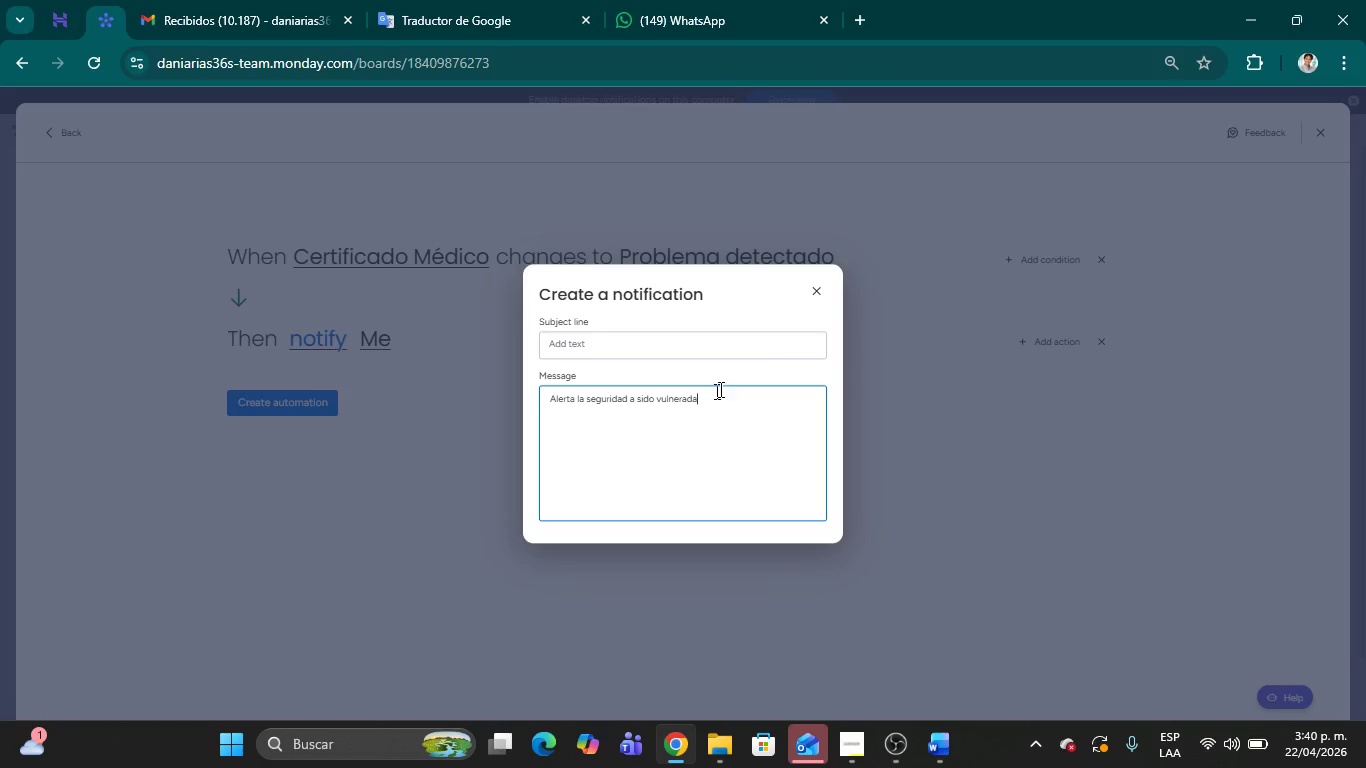 
left_click([674, 469])
 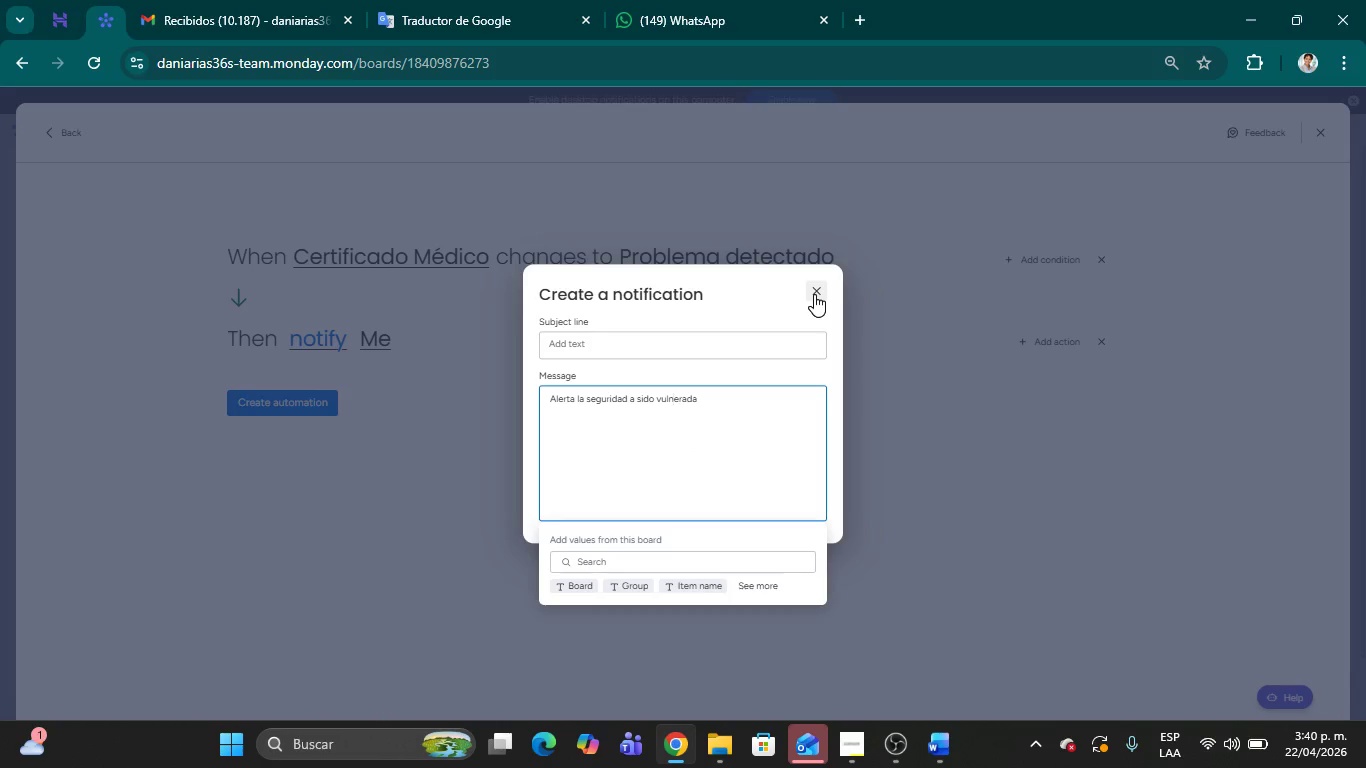 
left_click([814, 294])
 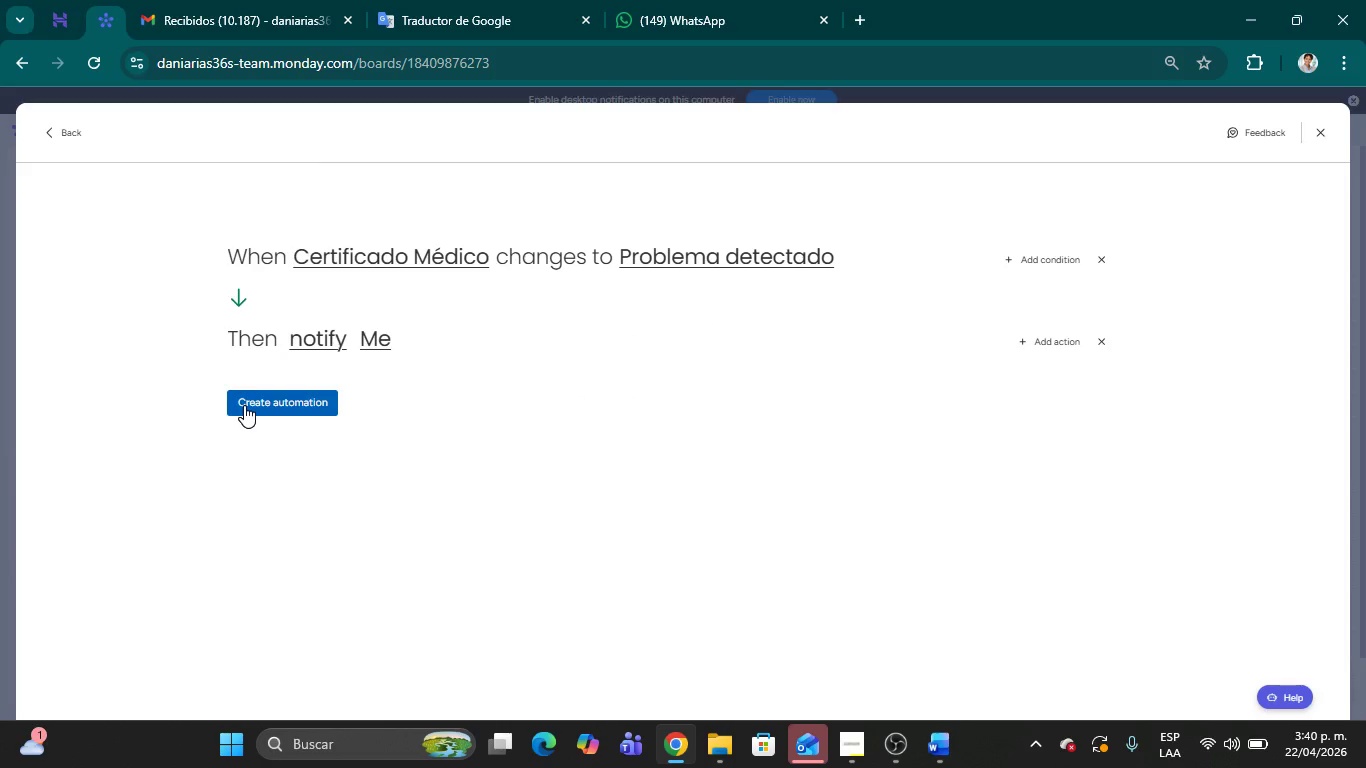 
wait(5.16)
 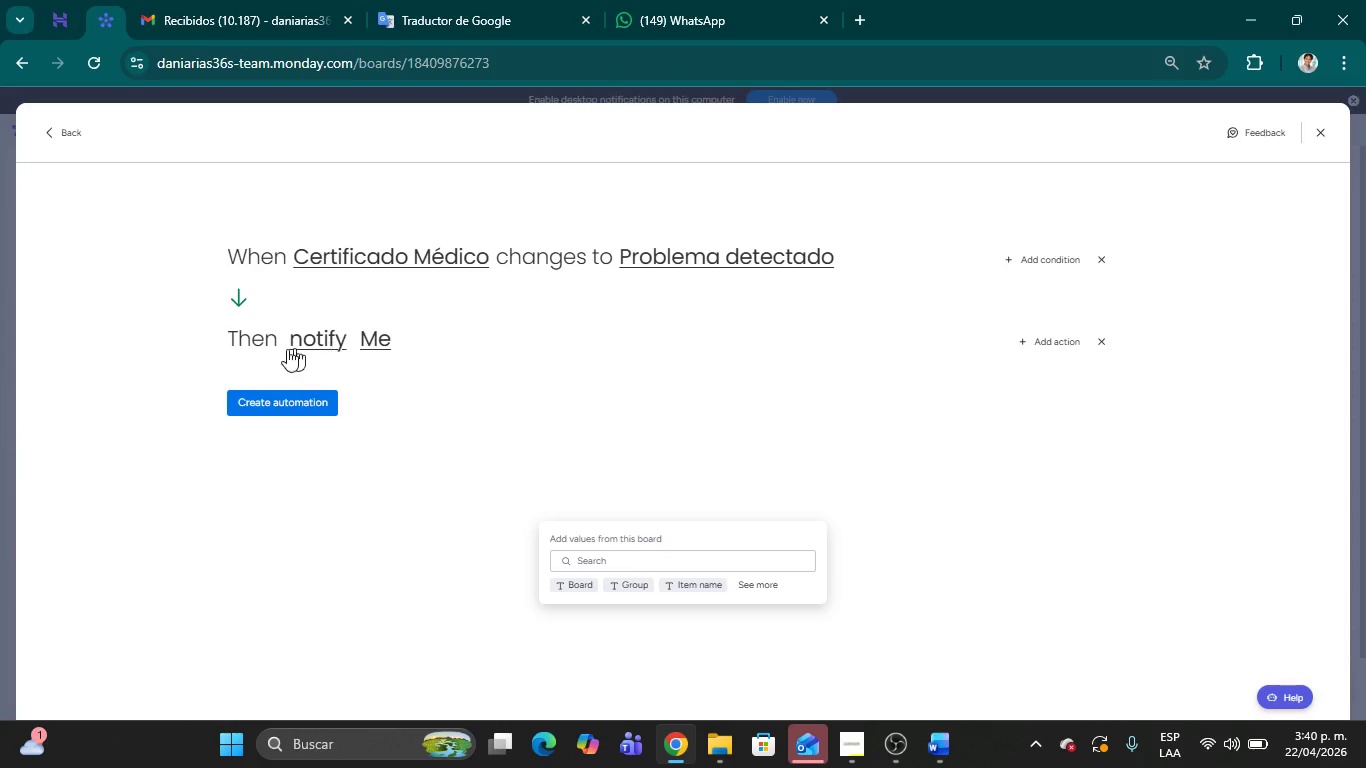 
left_click([244, 405])
 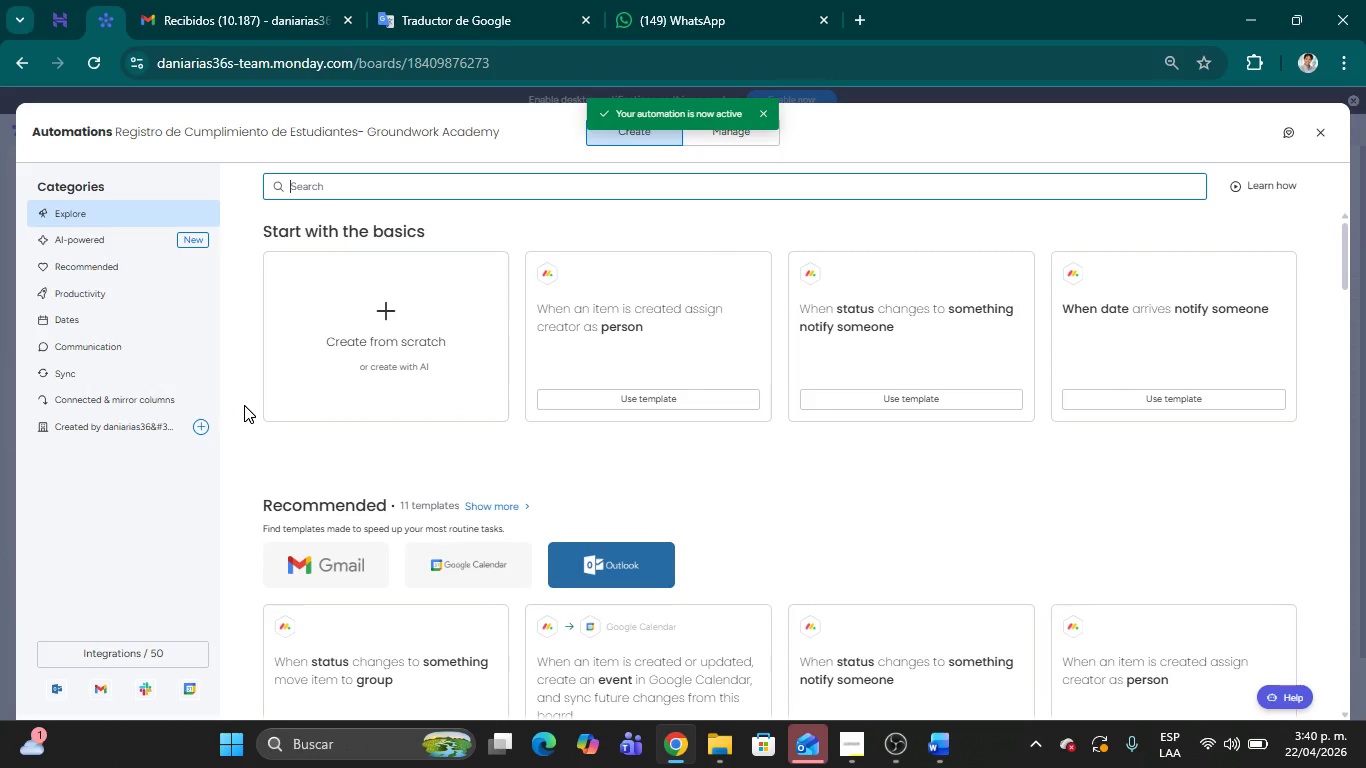 
wait(6.03)
 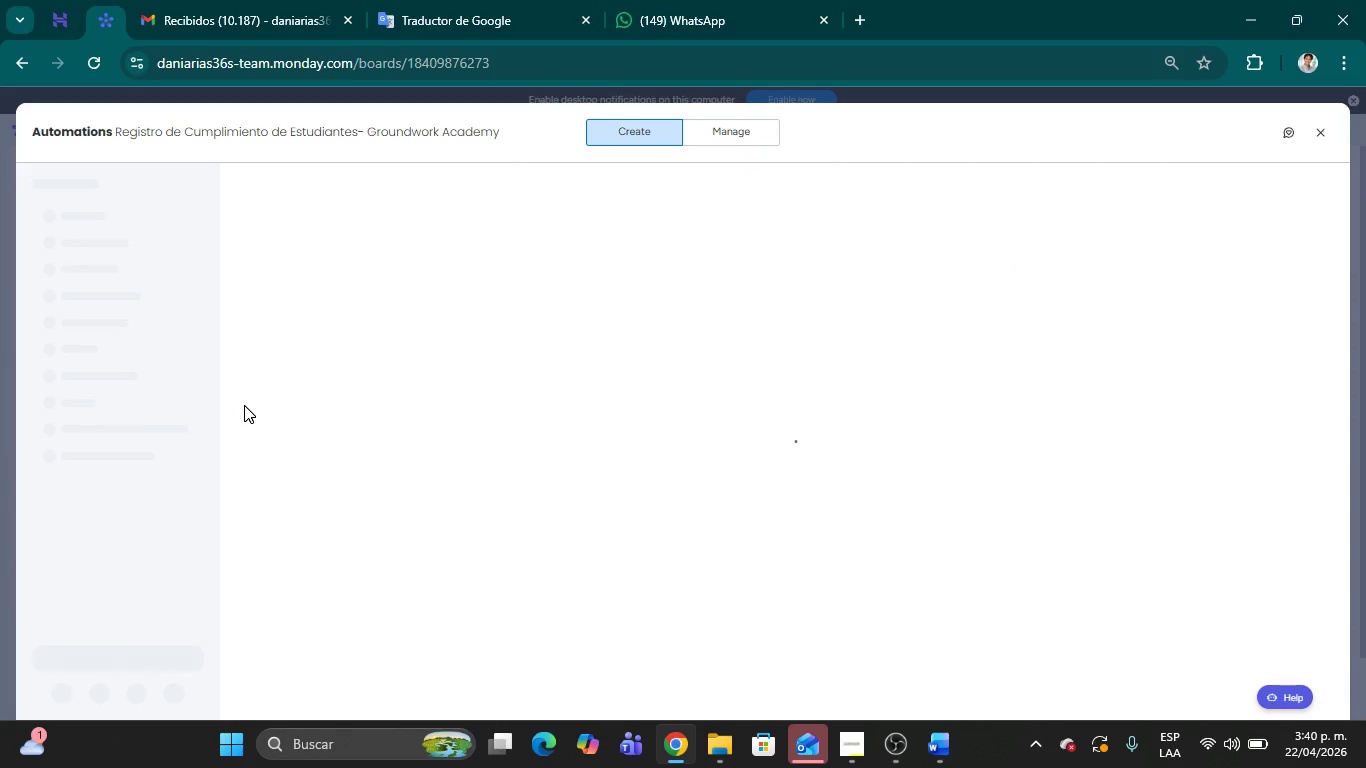 
left_click([391, 322])
 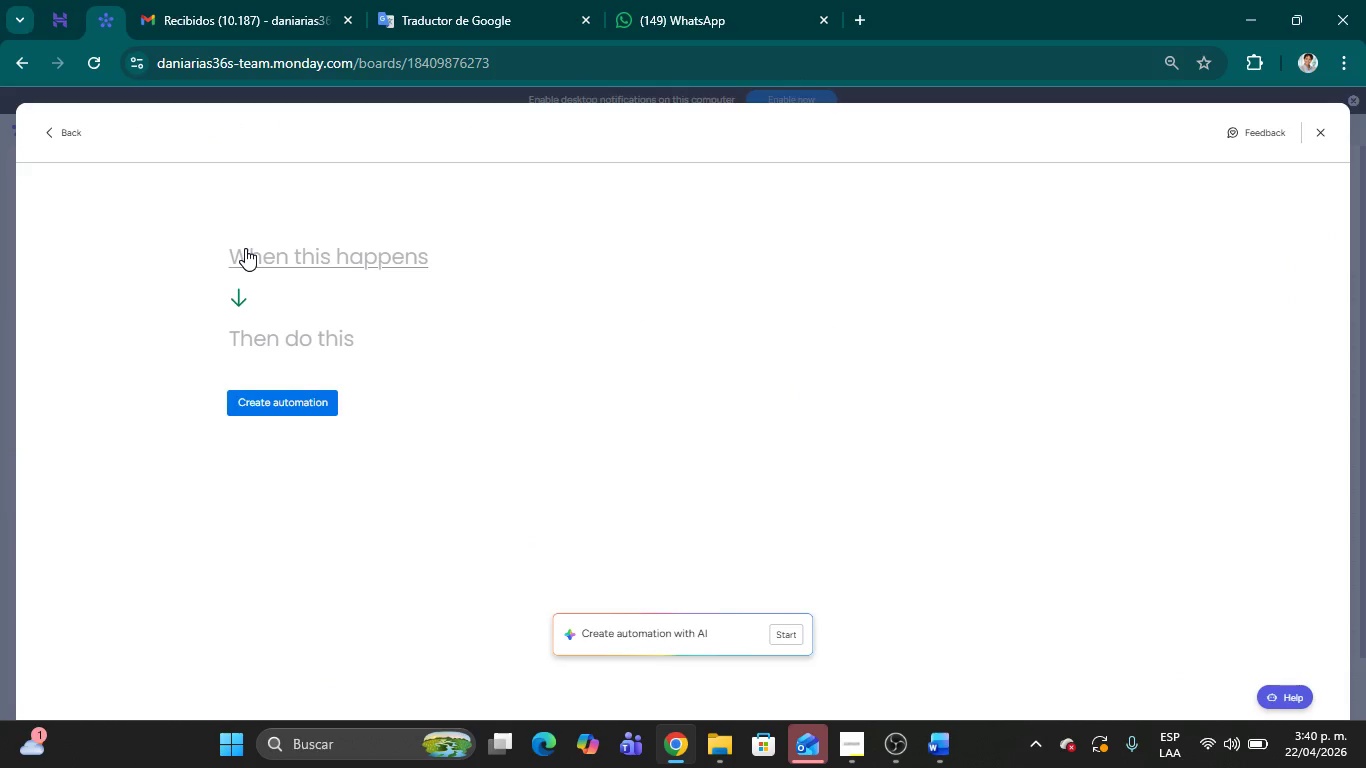 
left_click([245, 248])
 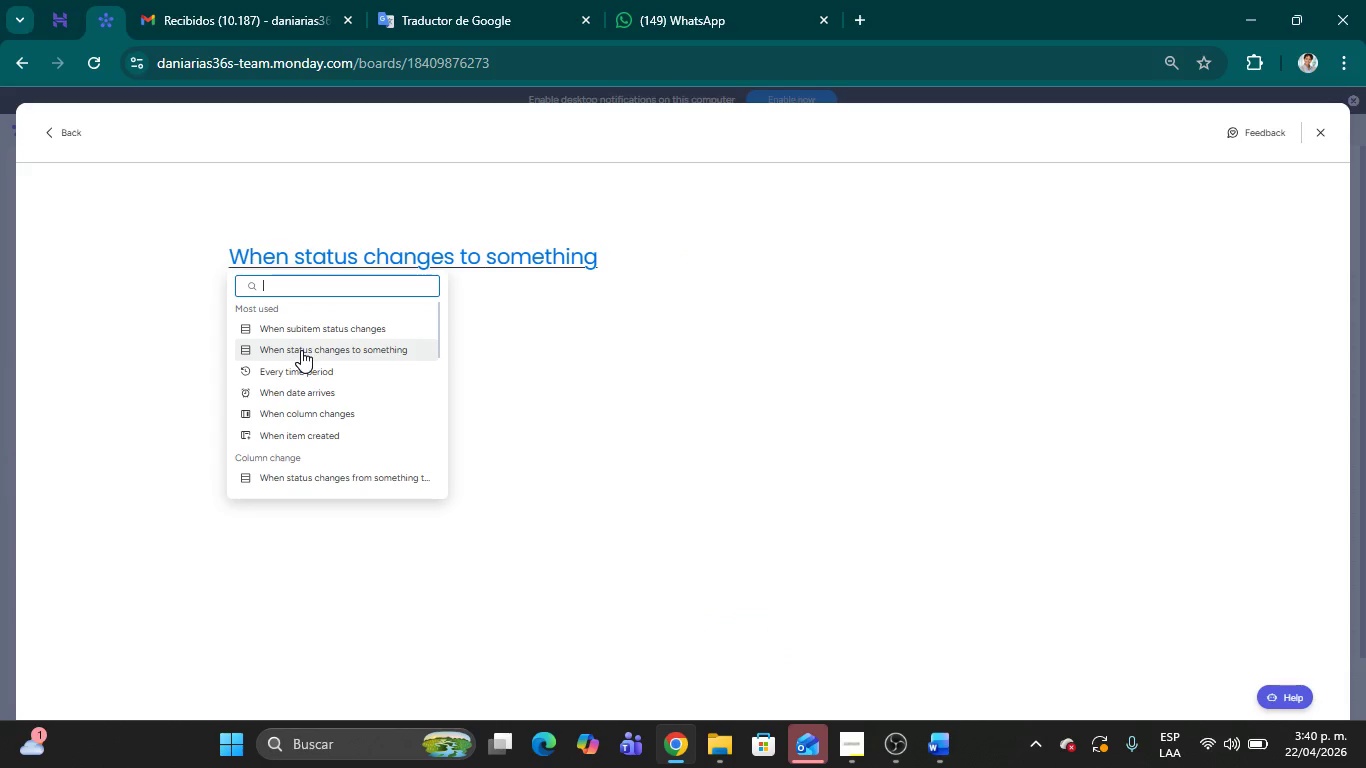 
wait(11.74)
 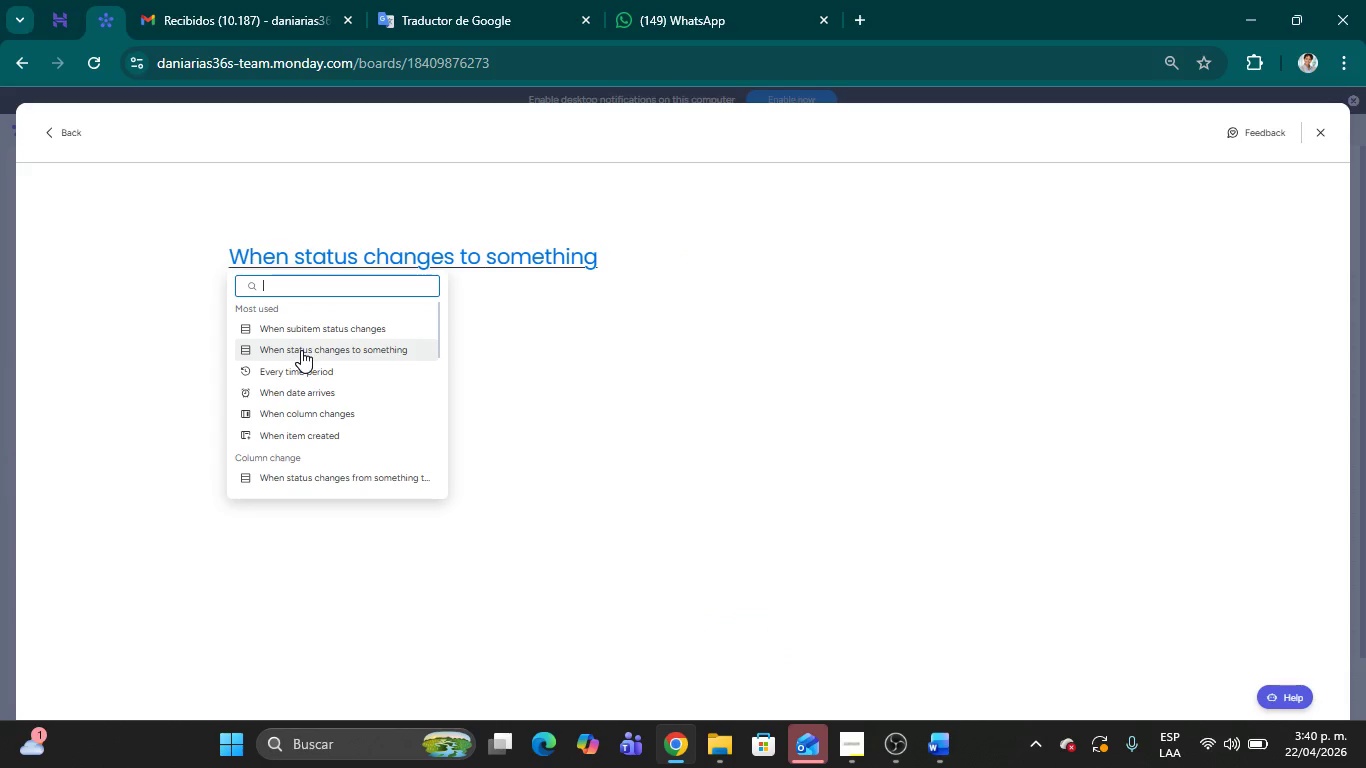 
scroll: coordinate [316, 344], scroll_direction: down, amount: 1.0
 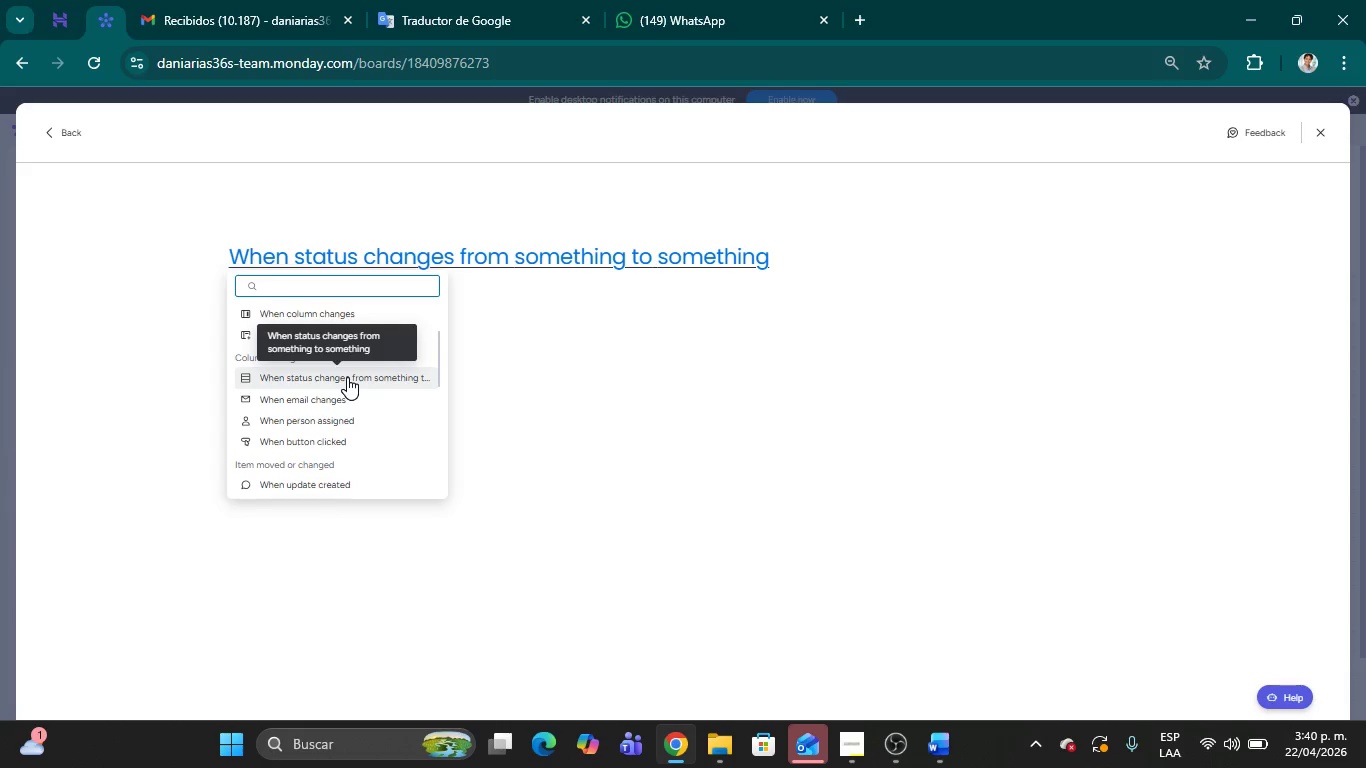 
wait(7.53)
 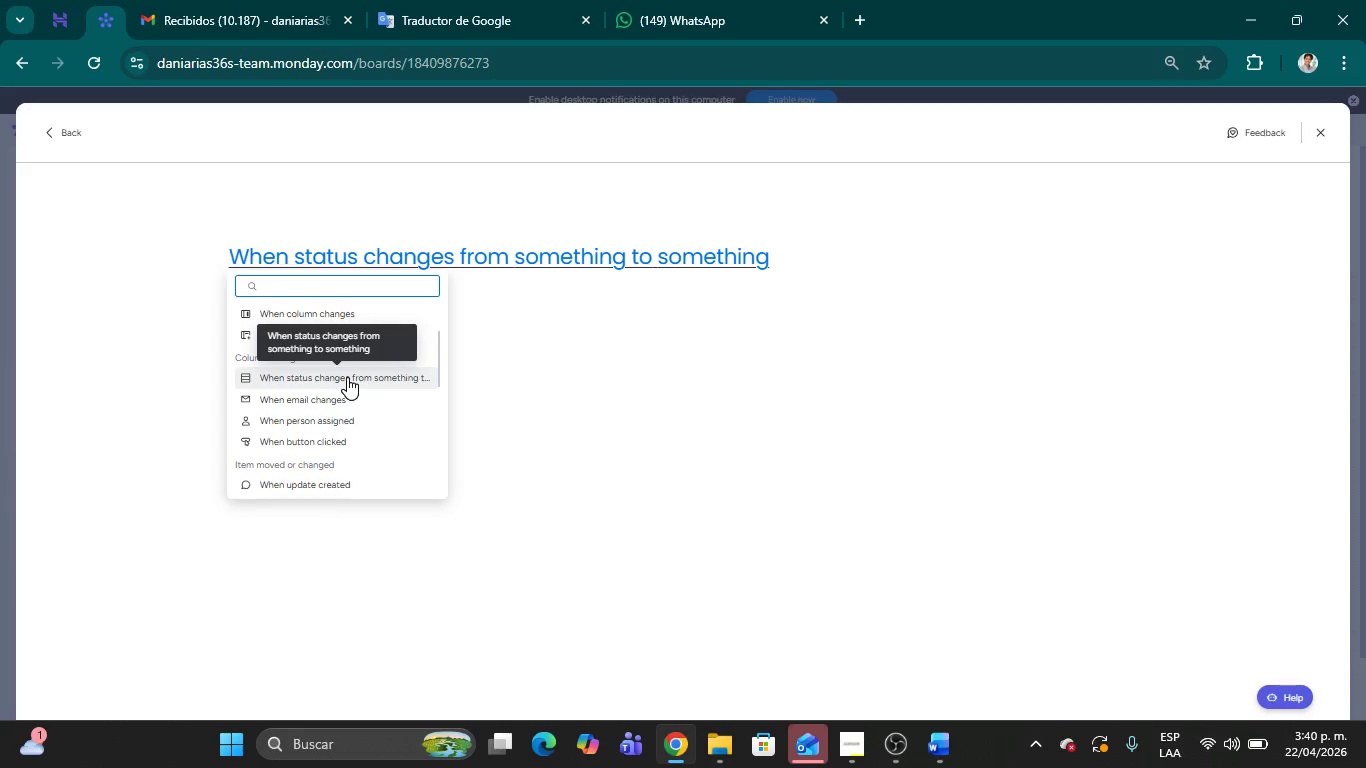 
scroll: coordinate [347, 377], scroll_direction: up, amount: 4.0
 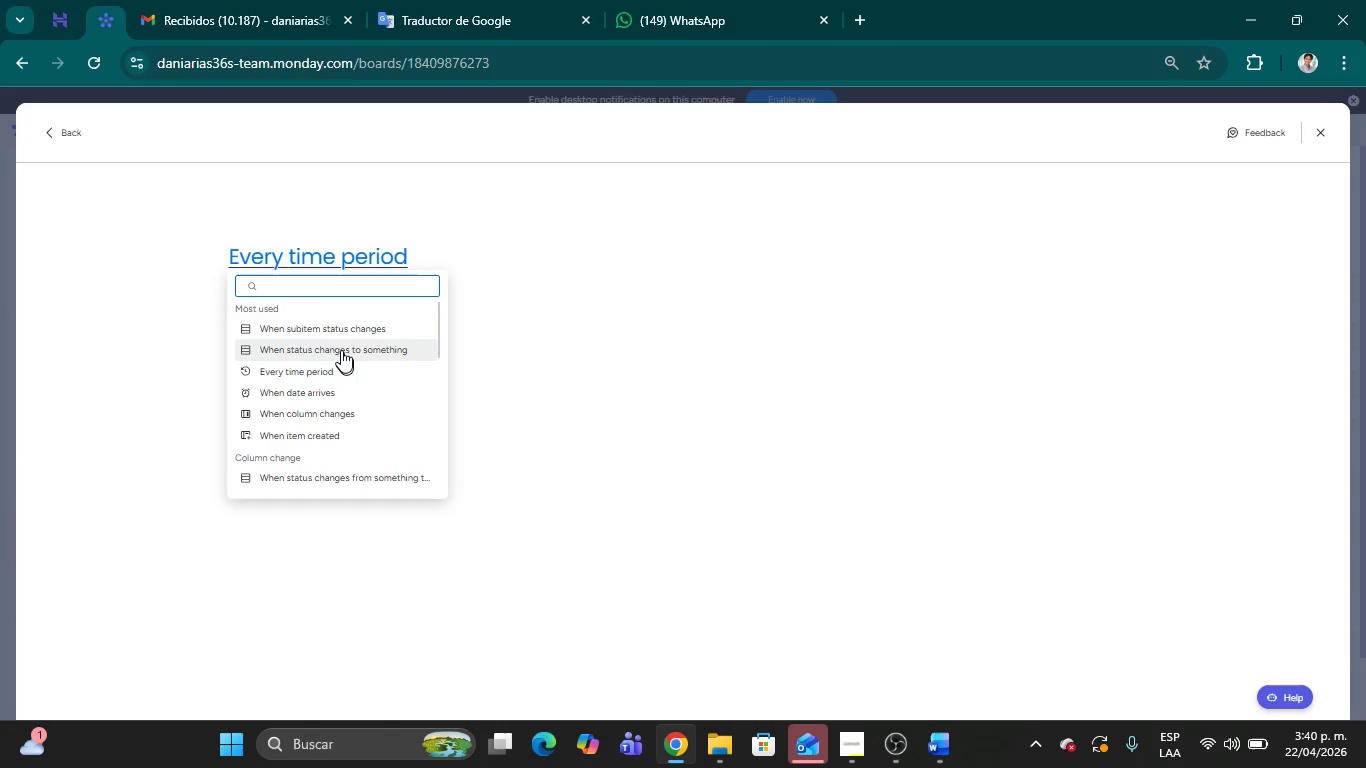 
left_click([340, 350])
 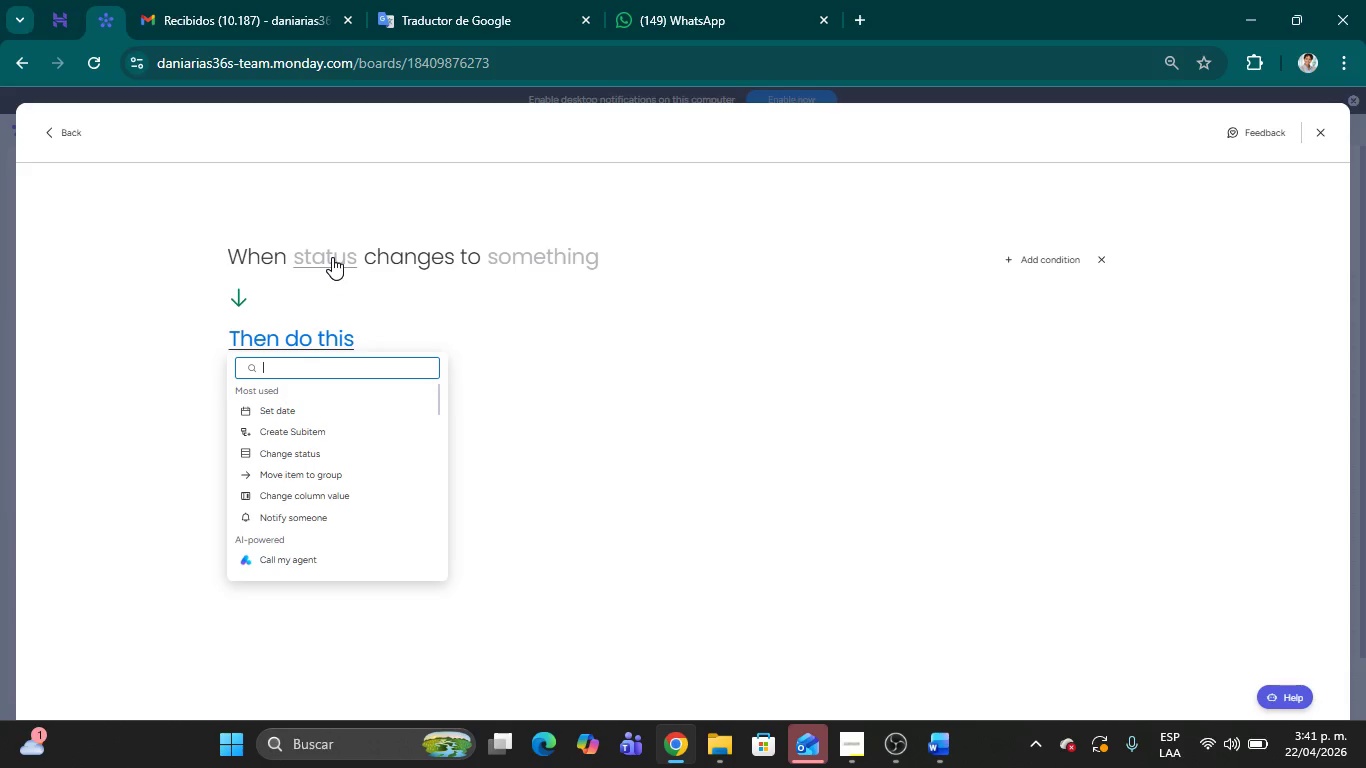 
wait(15.39)
 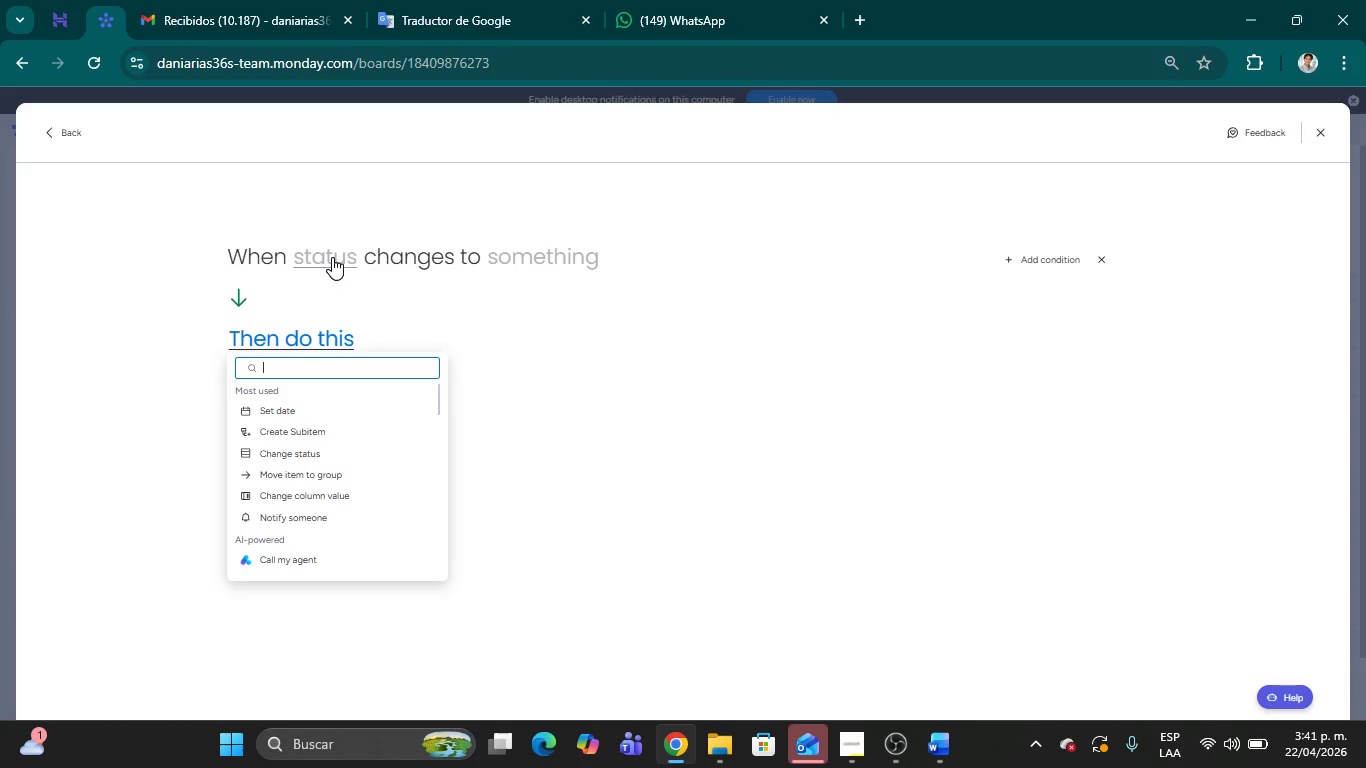 
left_click([279, 477])
 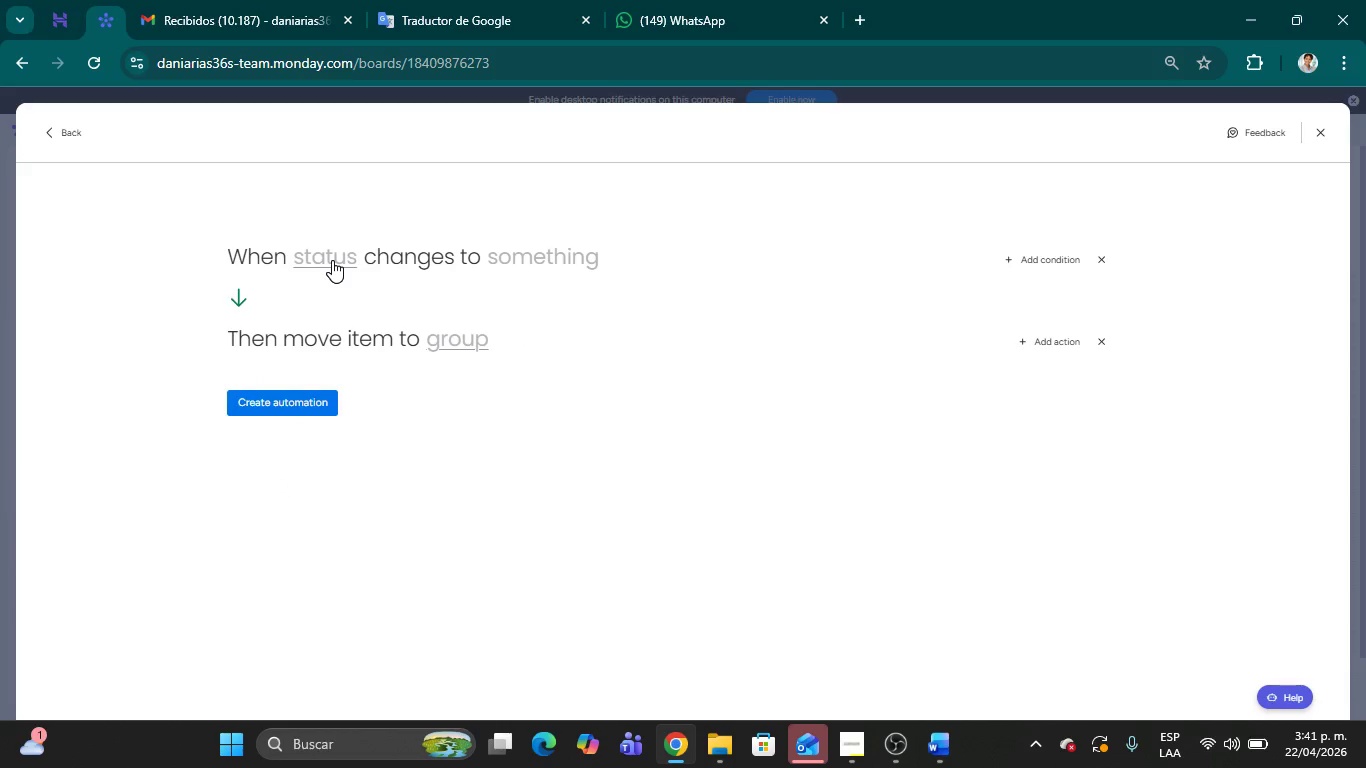 
left_click([332, 260])
 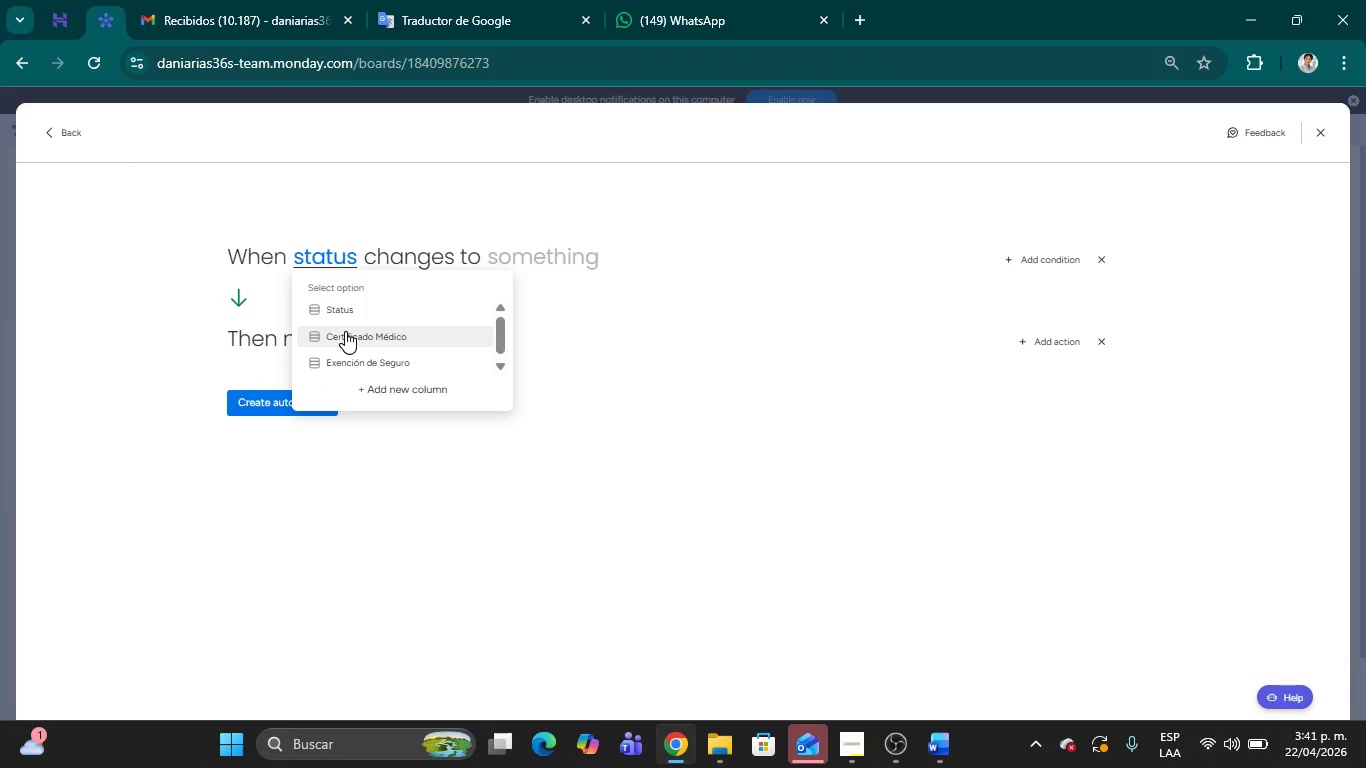 
left_click([345, 331])
 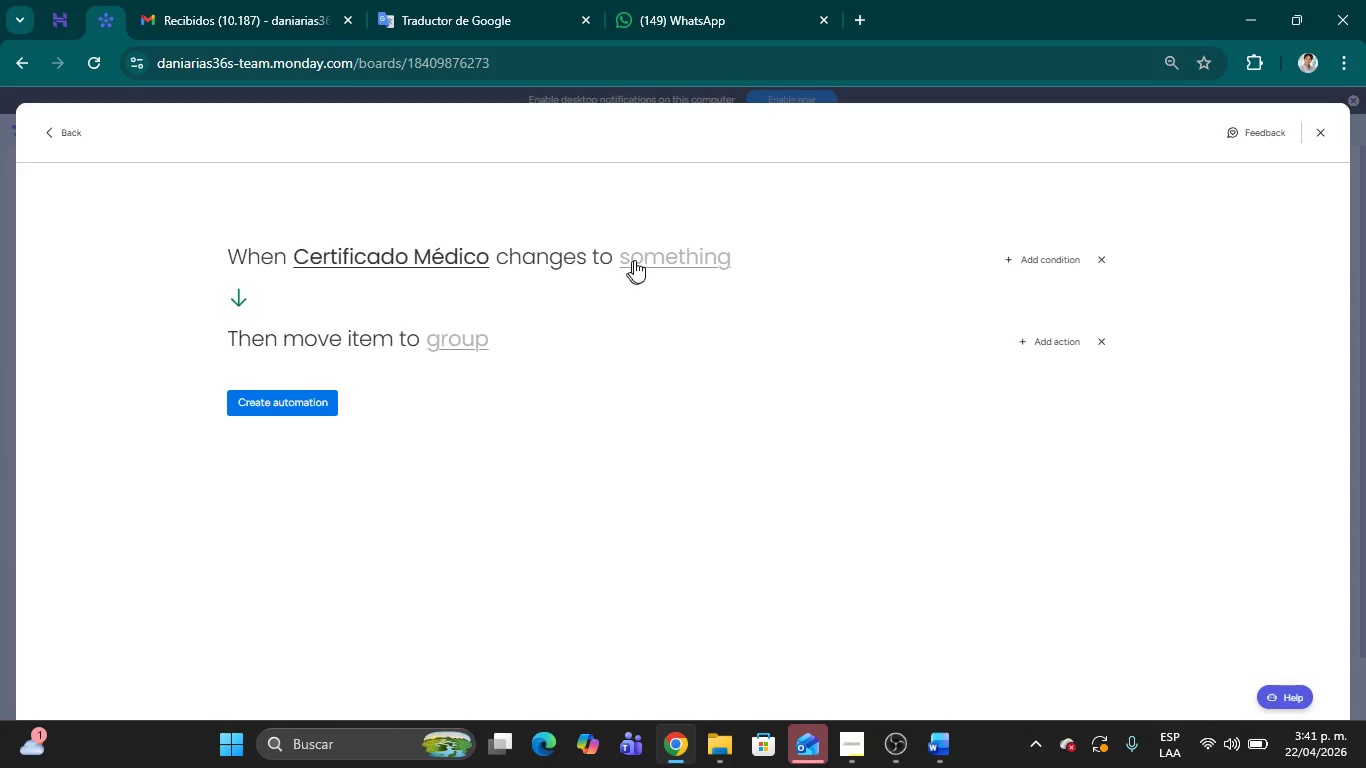 
left_click([637, 260])
 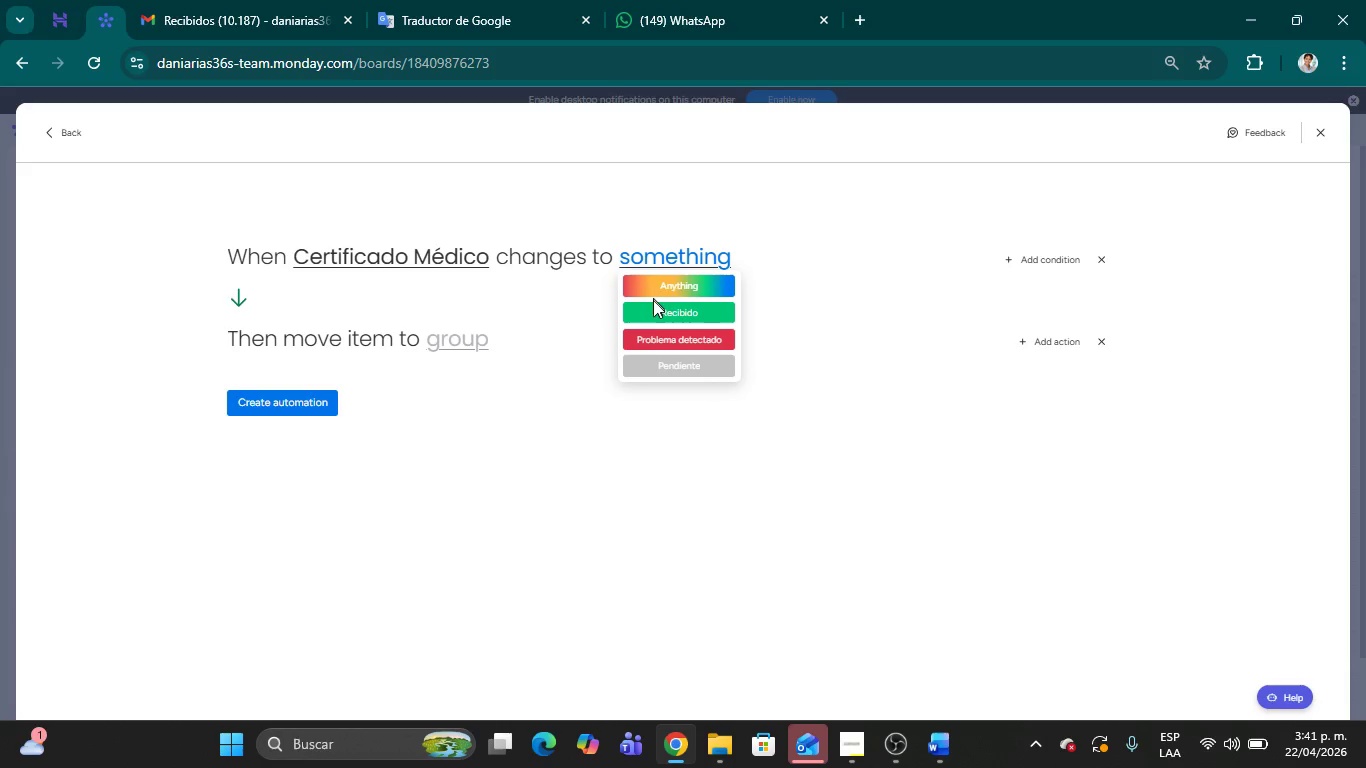 
left_click([653, 307])
 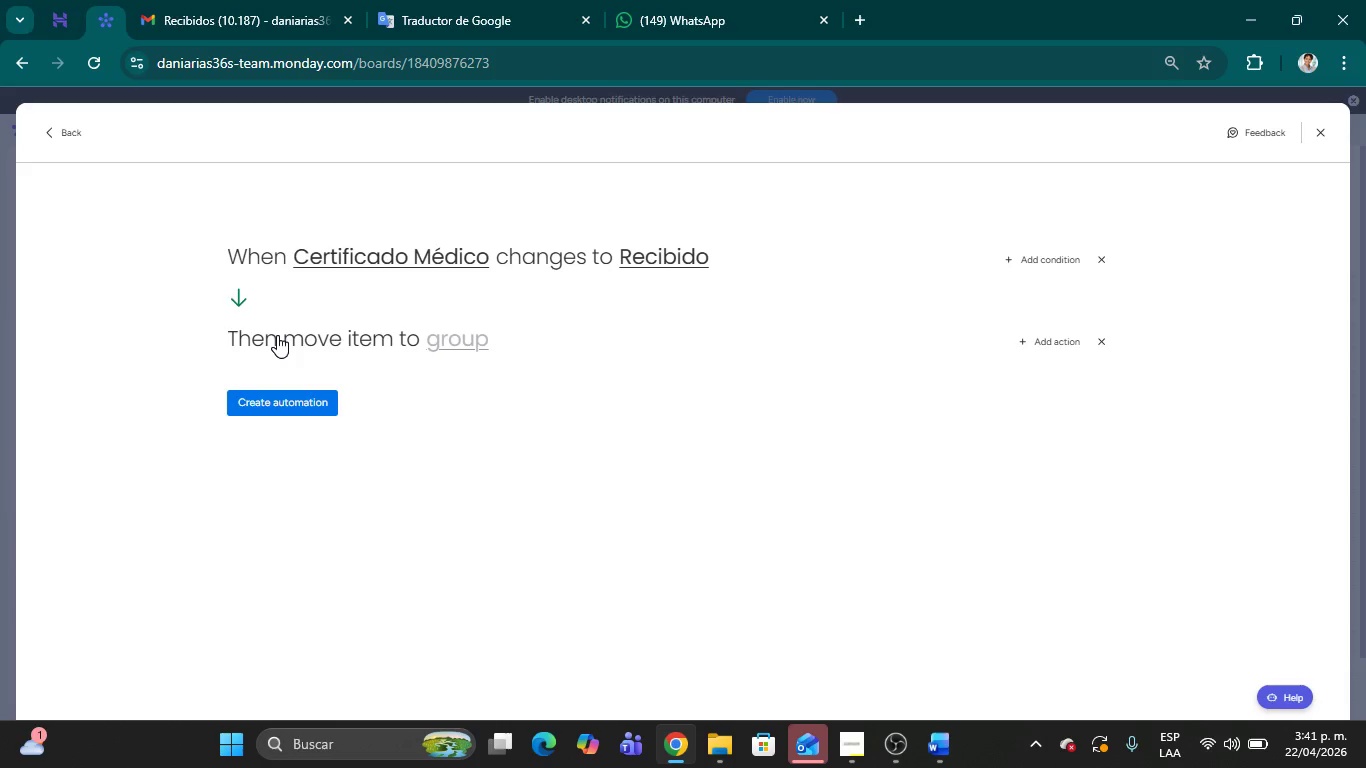 
wait(8.23)
 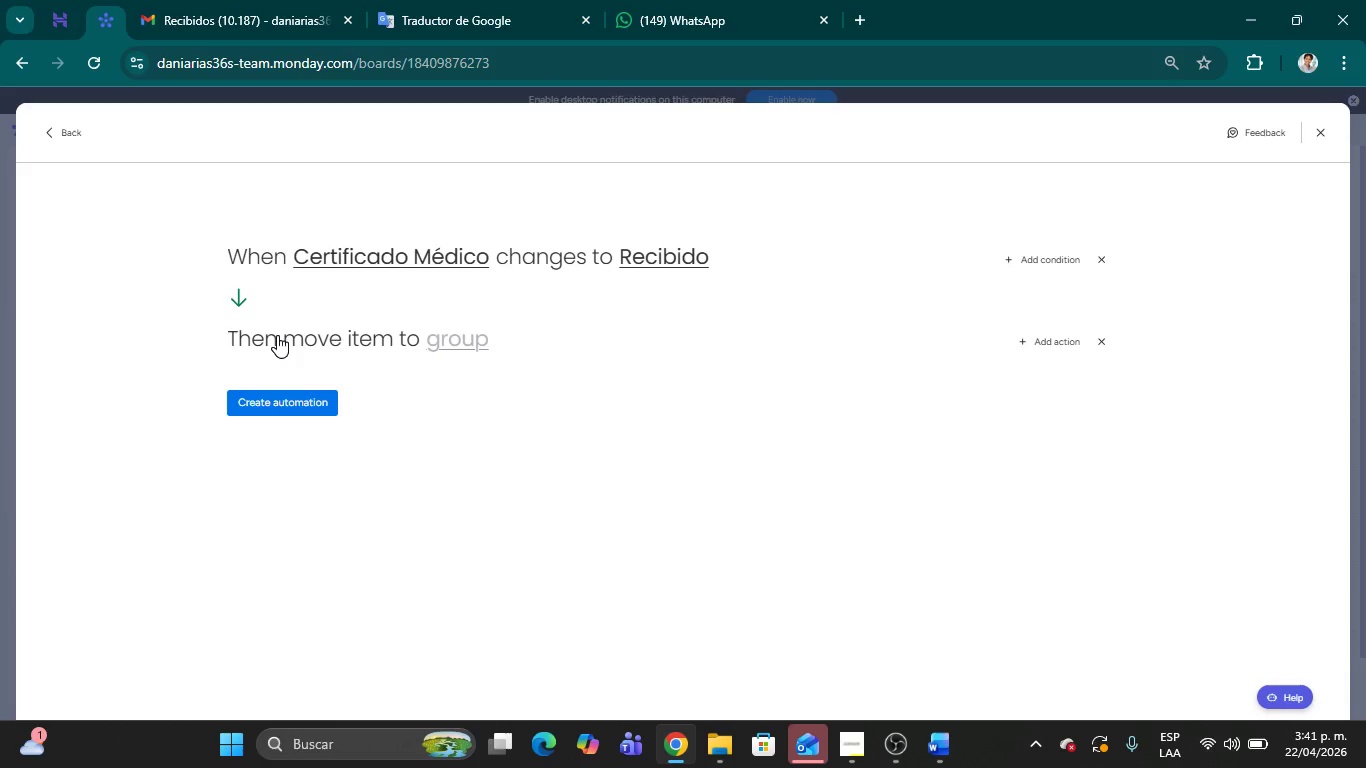 
left_click([277, 335])
 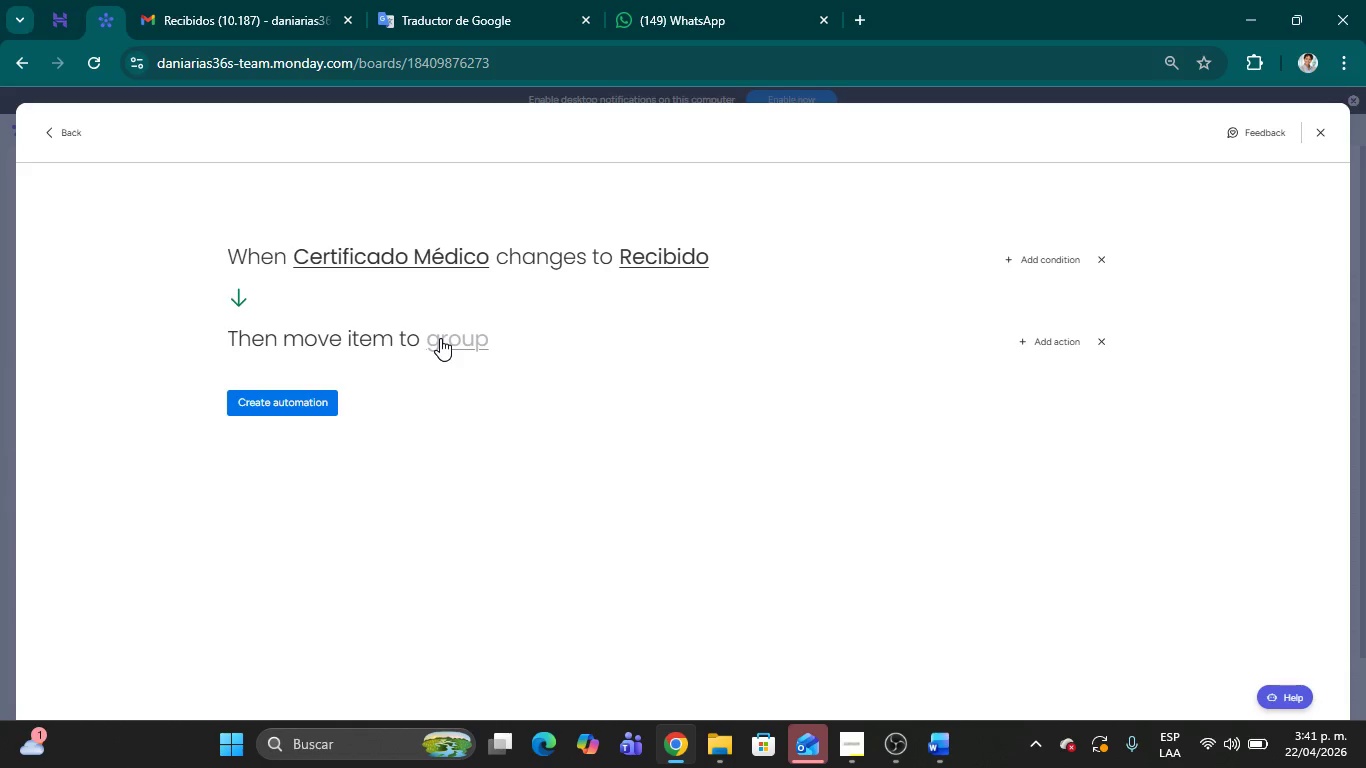 
left_click([445, 338])
 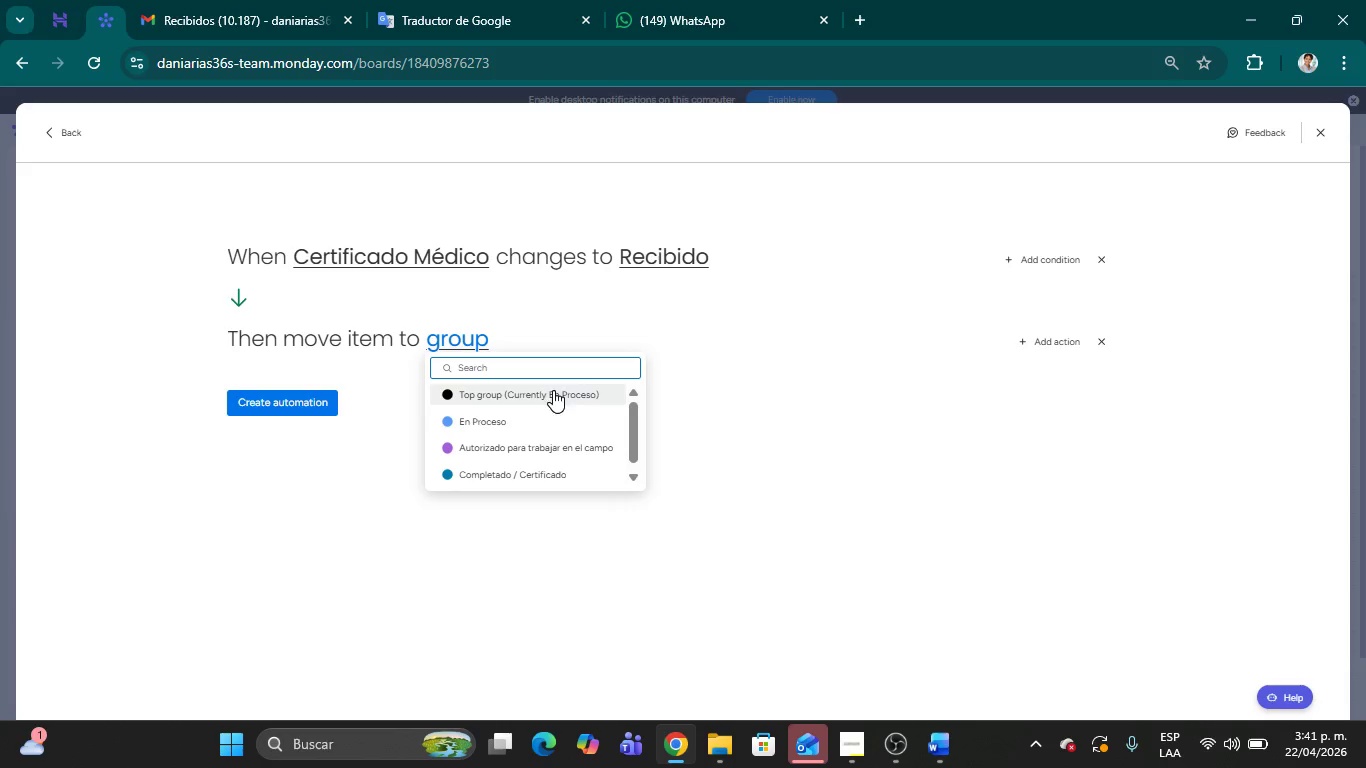 
scroll: coordinate [521, 425], scroll_direction: none, amount: 0.0
 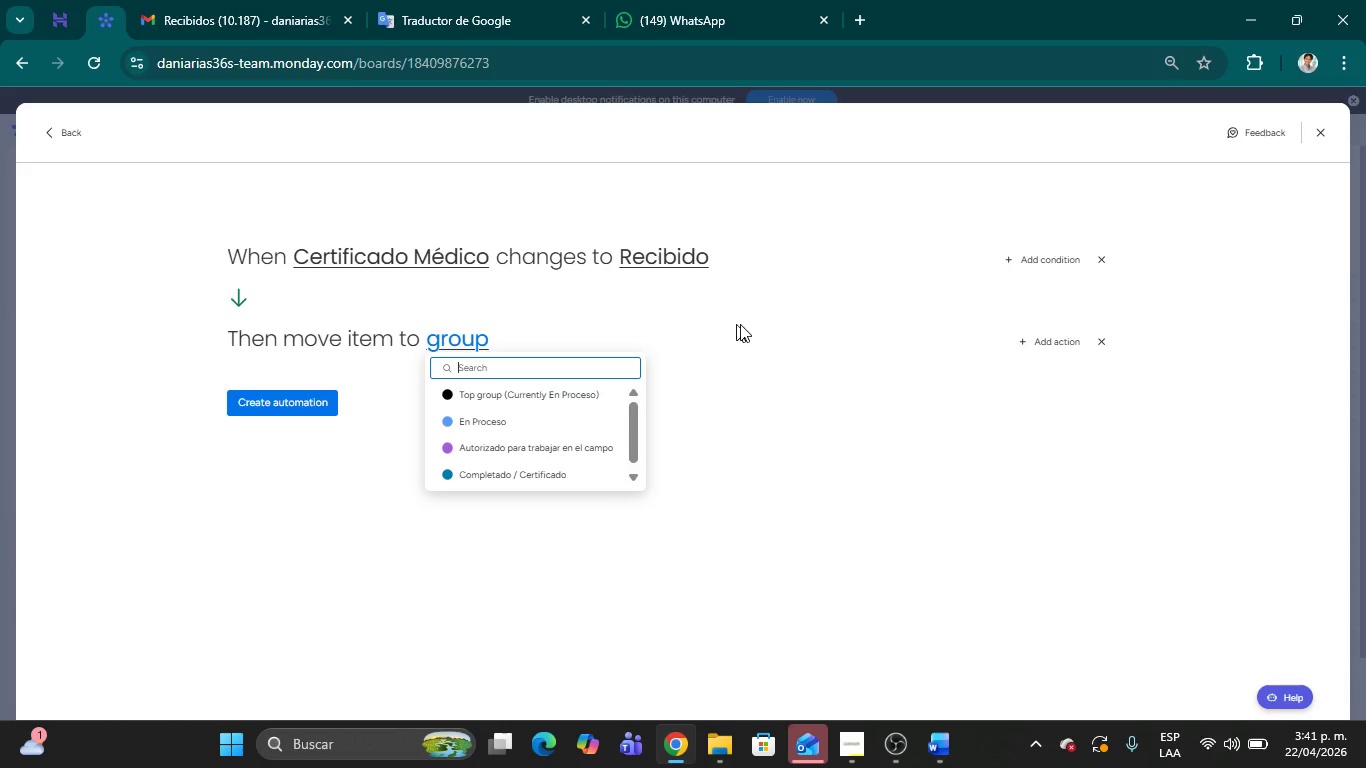 
left_click([825, 321])
 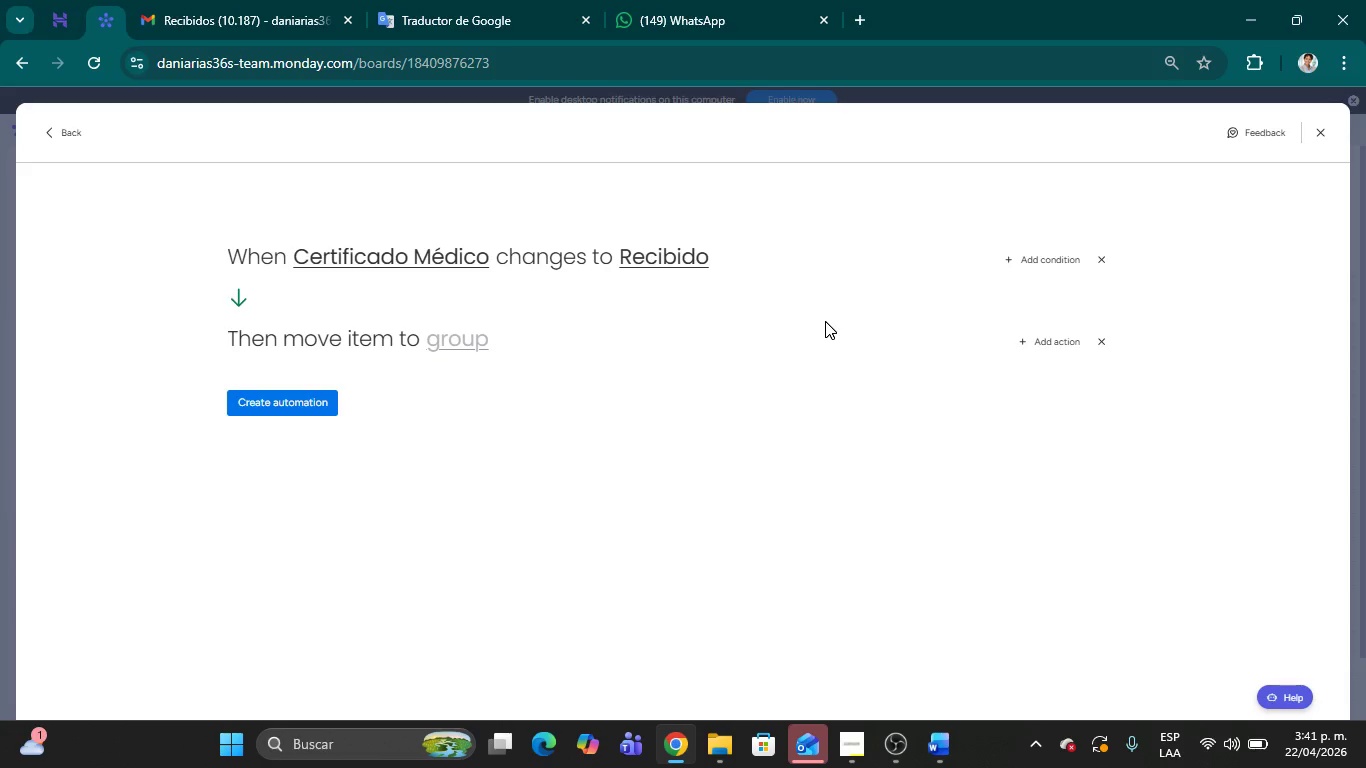 
left_click([1025, 260])
 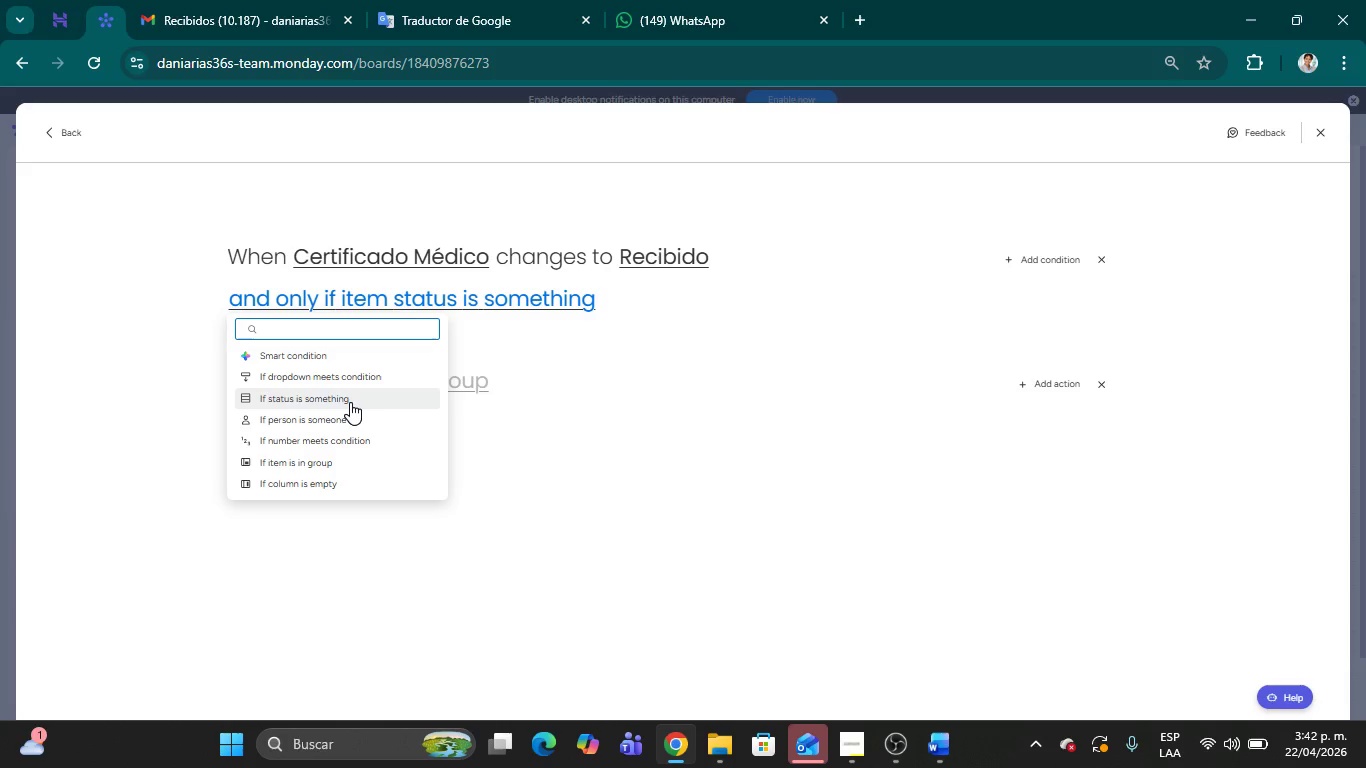 
wait(36.97)
 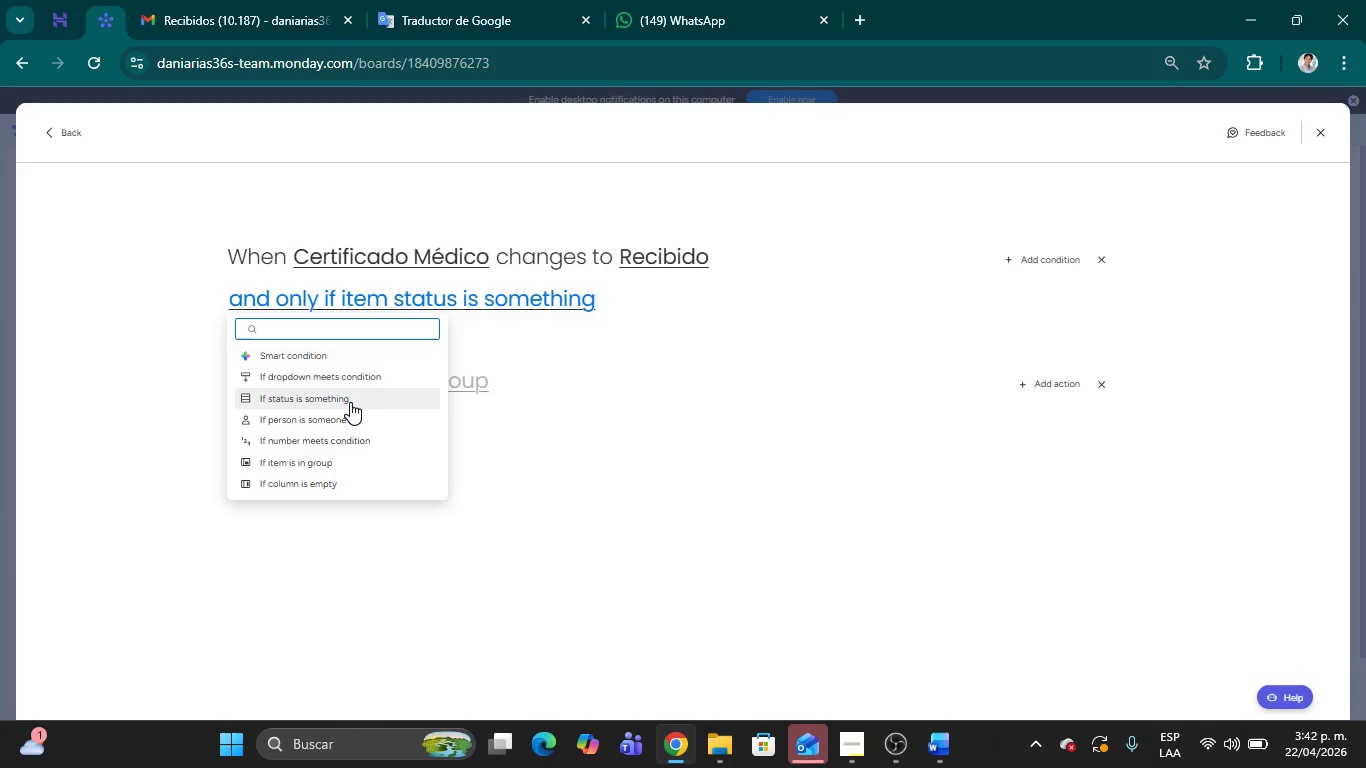 
left_click([334, 381])
 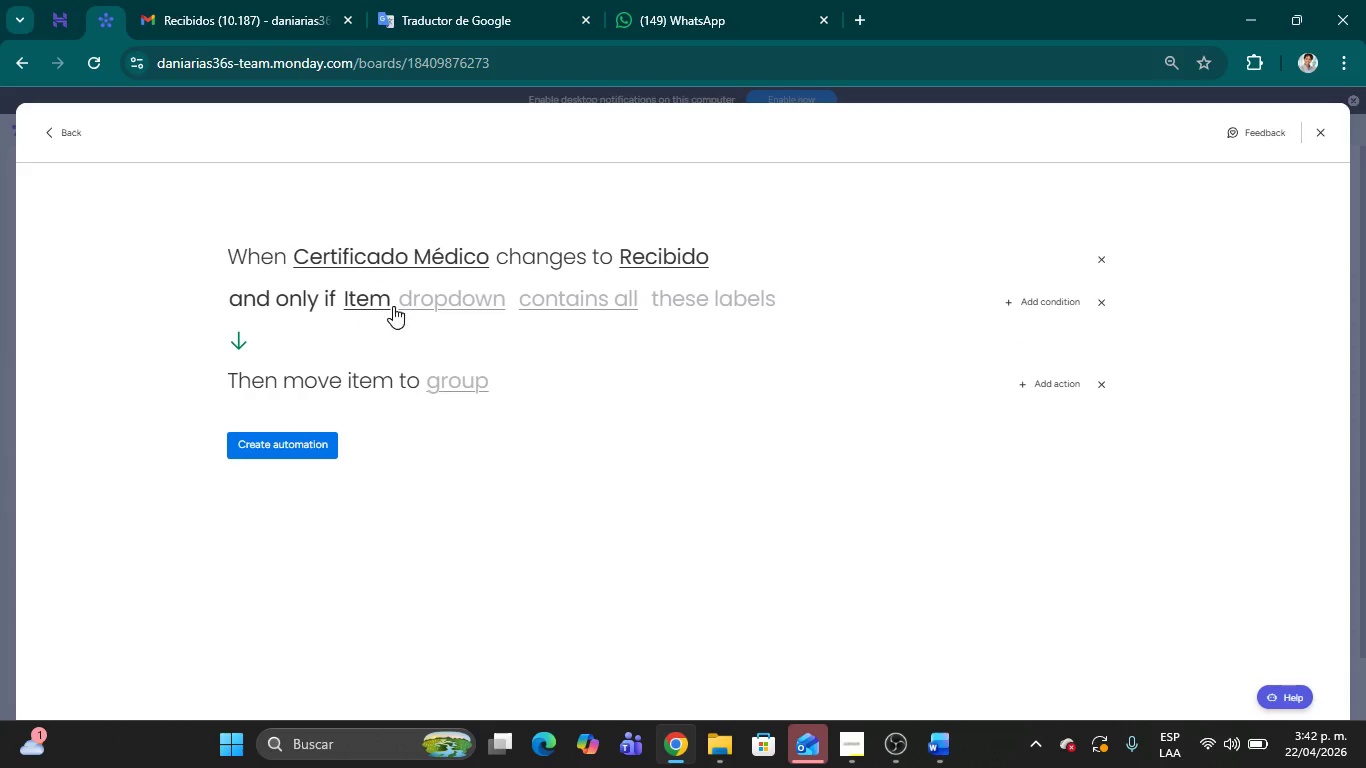 
left_click([421, 302])
 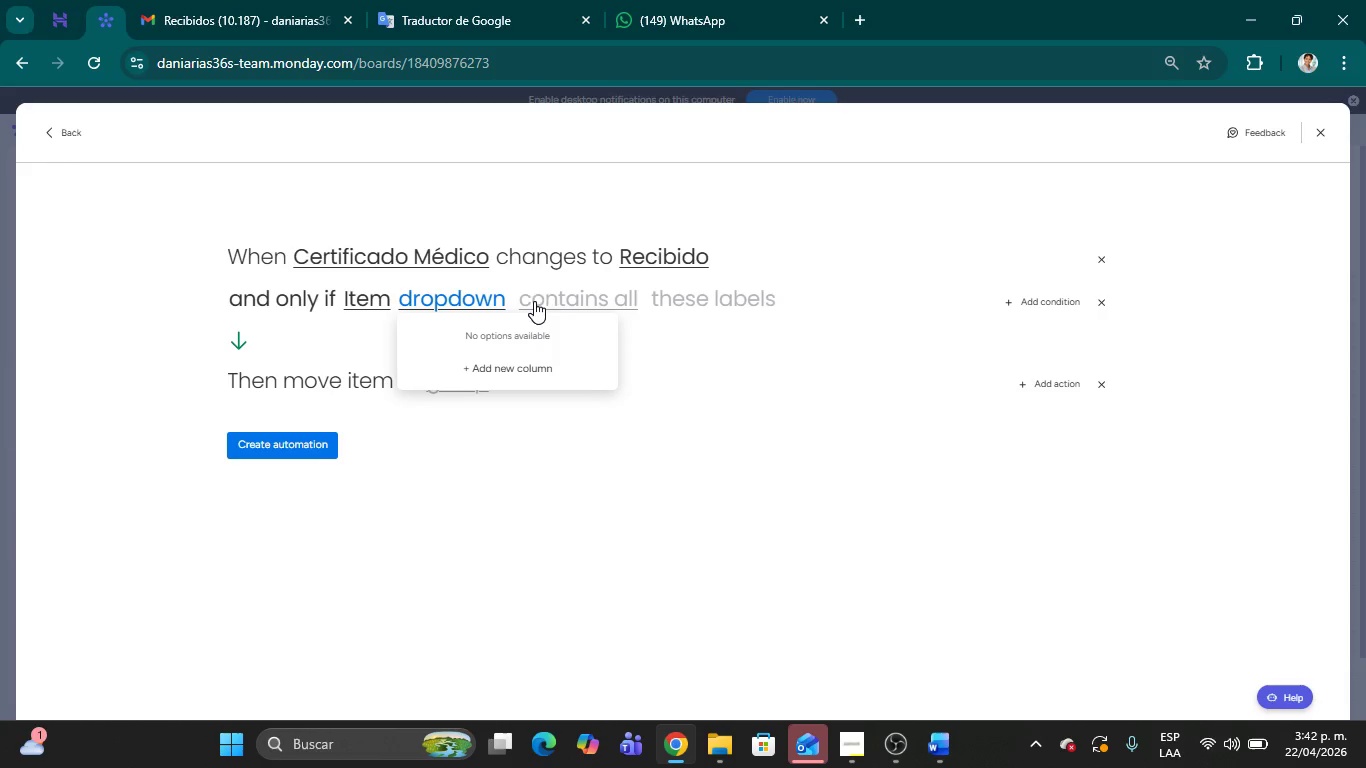 
left_click([542, 301])
 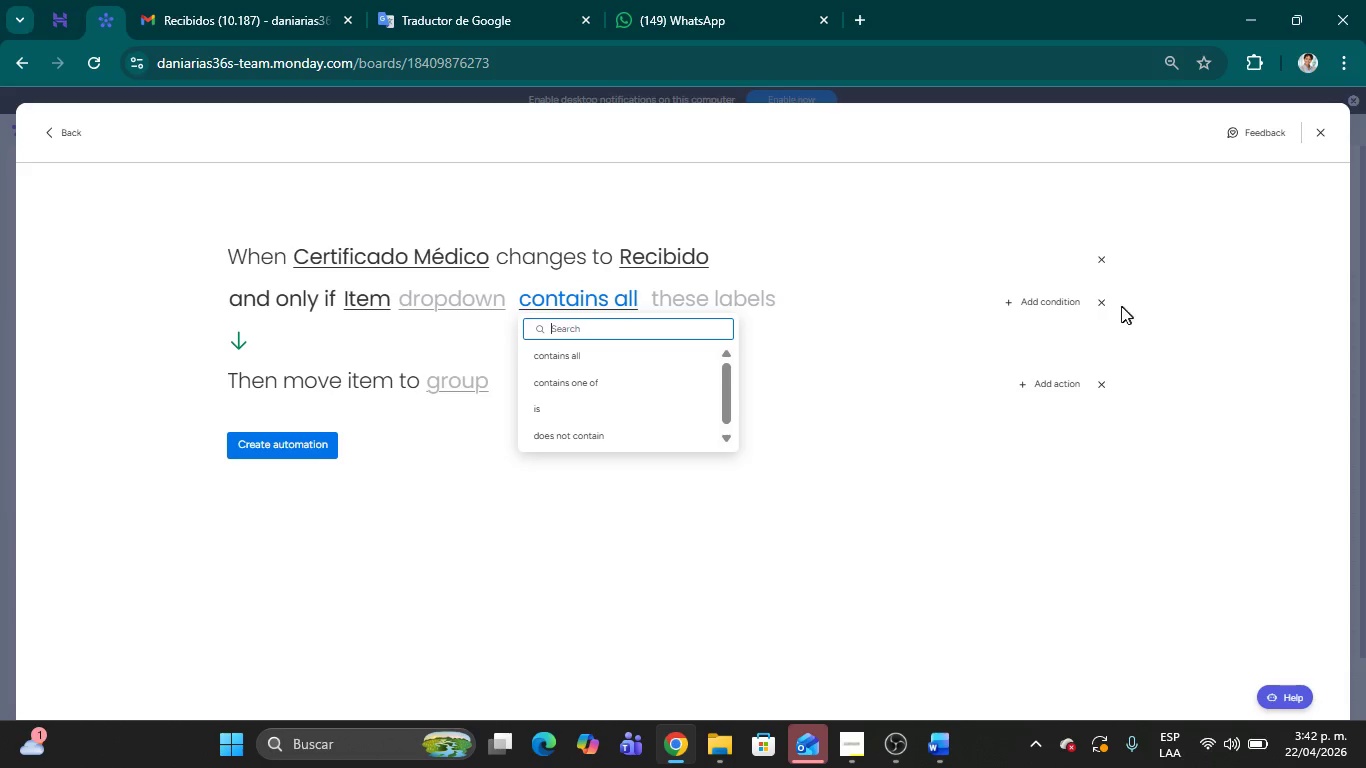 
left_click([1104, 306])
 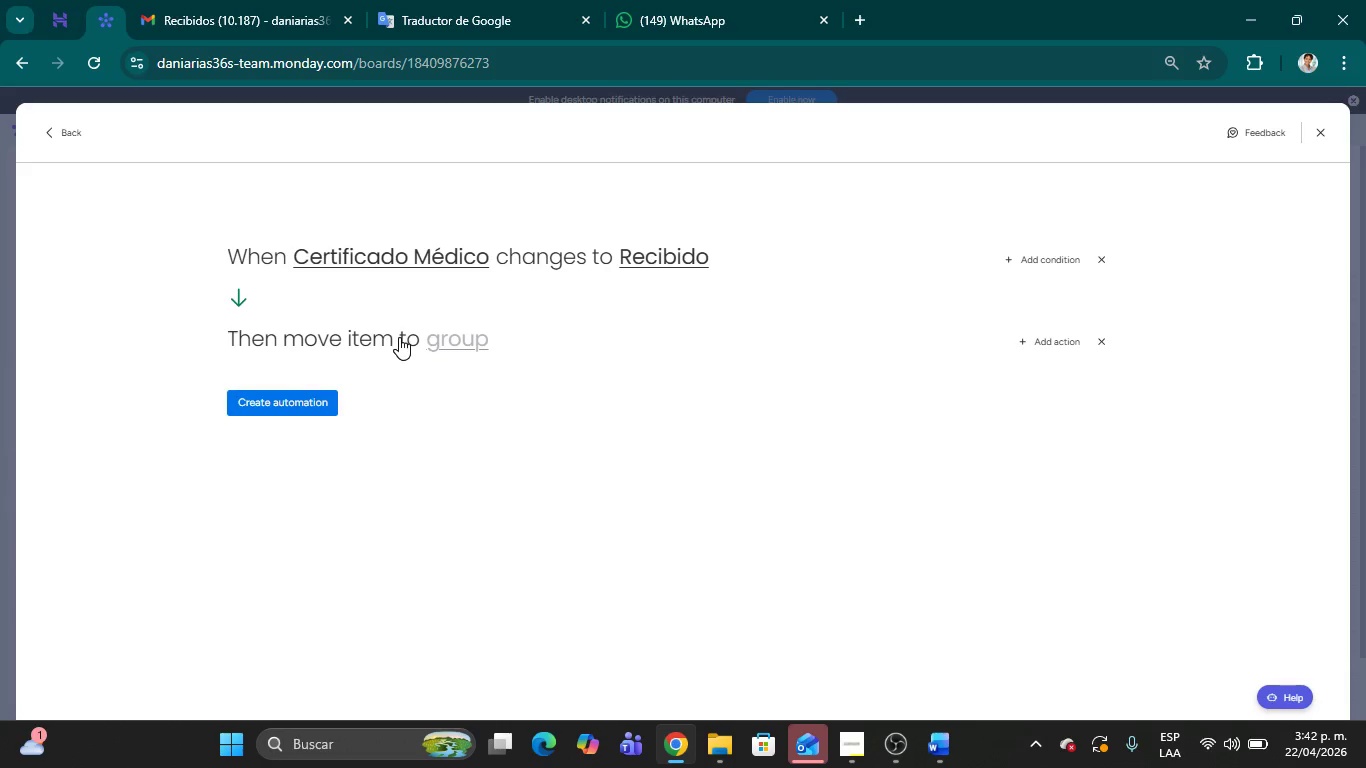 
wait(5.27)
 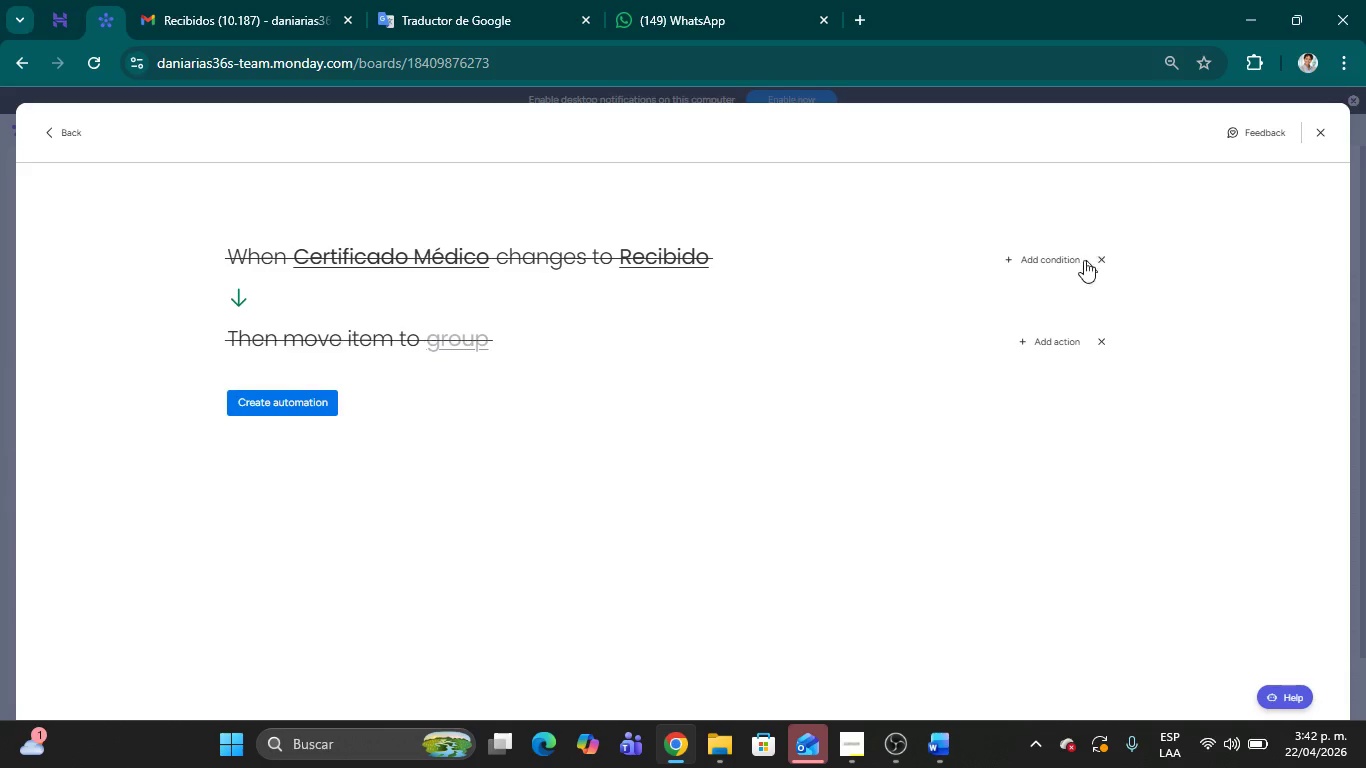 
left_click([246, 342])
 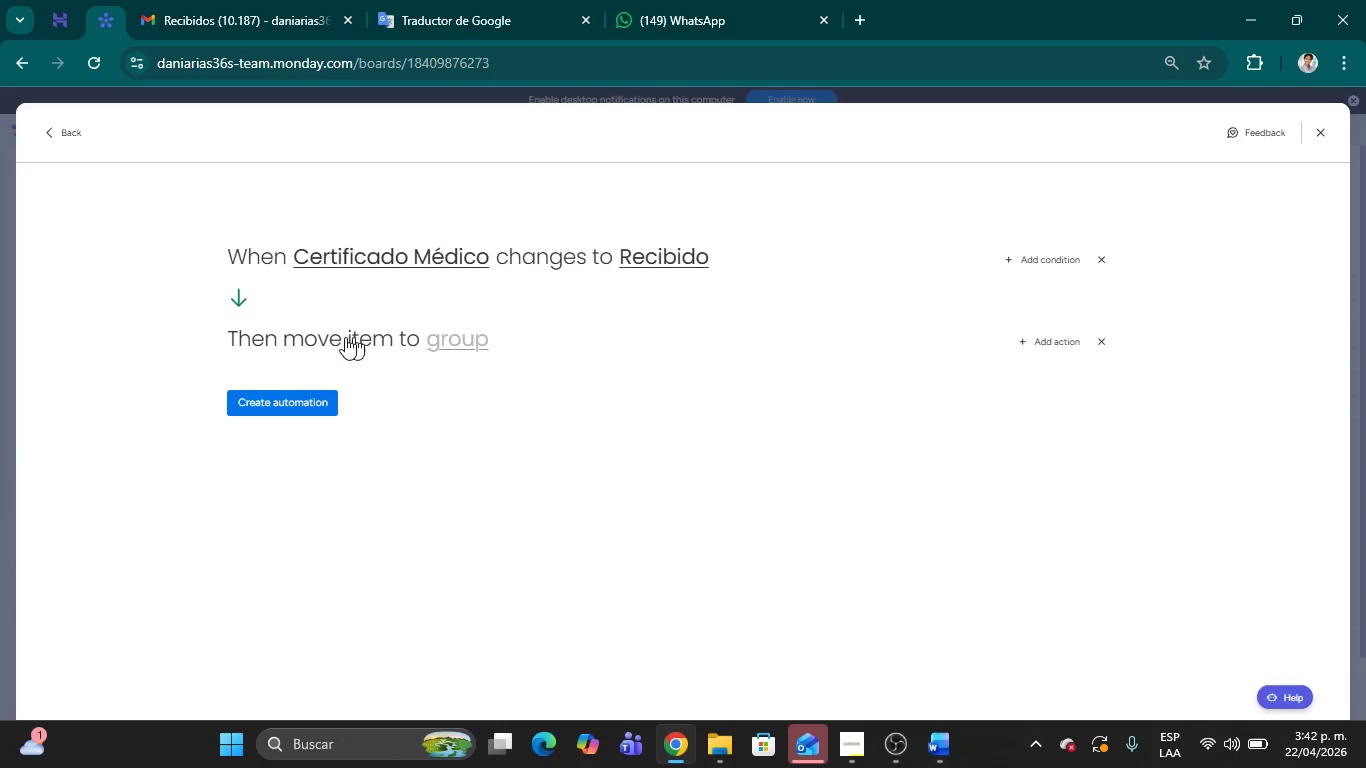 
left_click([338, 337])
 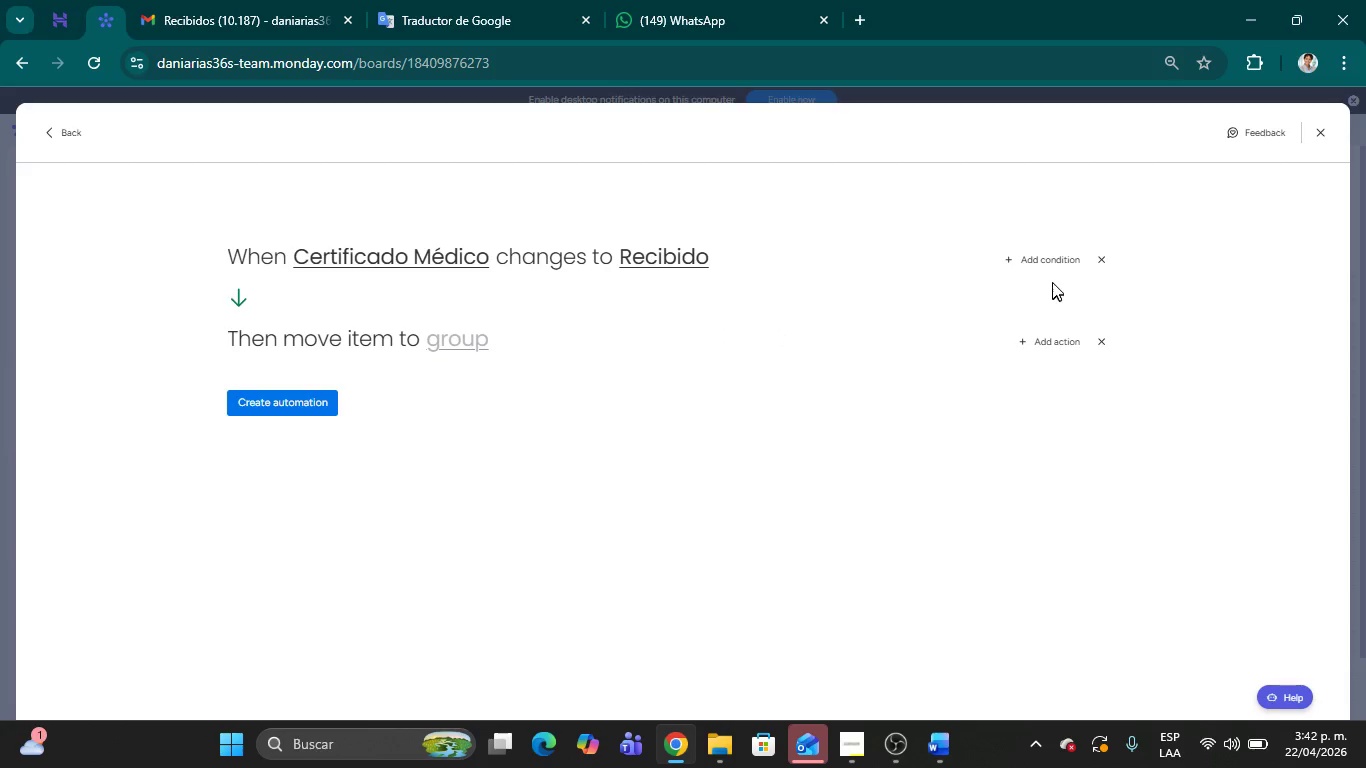 
left_click([1048, 260])
 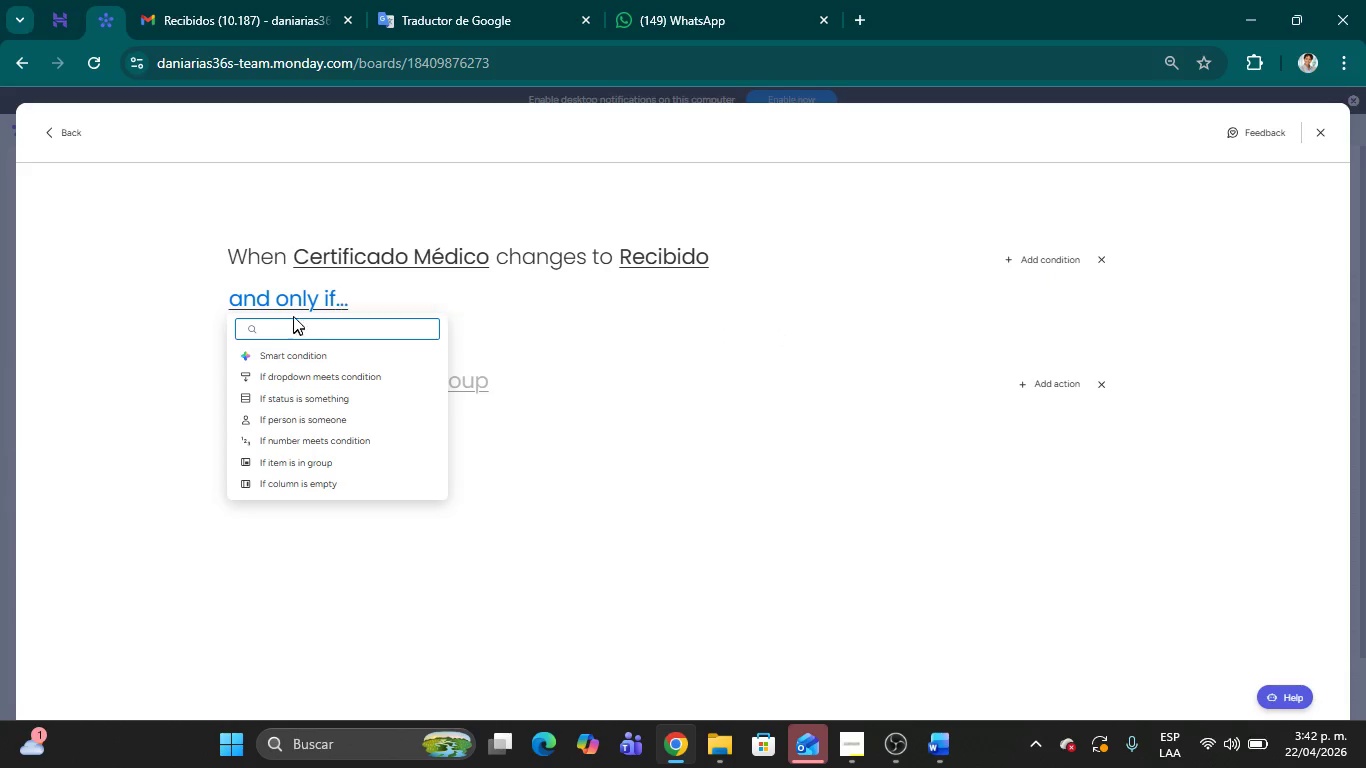 
left_click([281, 301])
 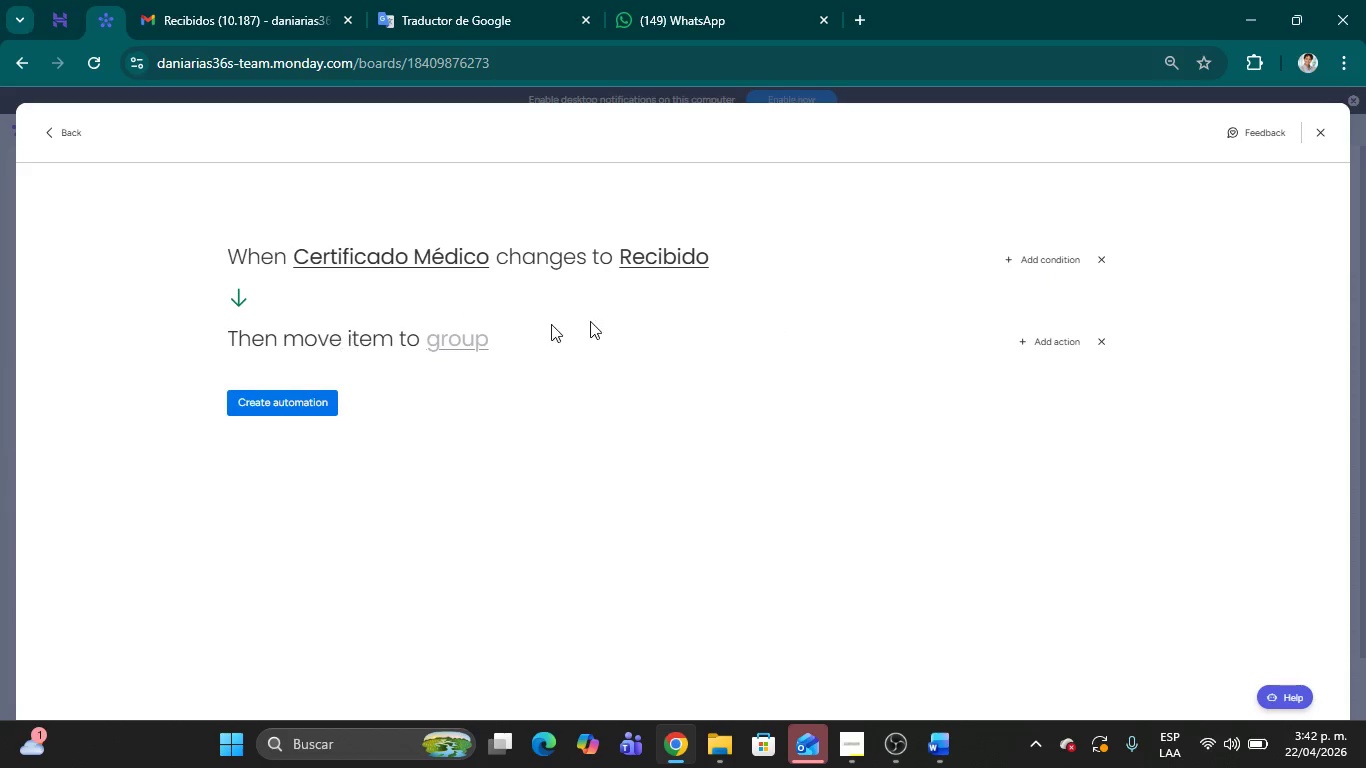 
left_click([1054, 255])
 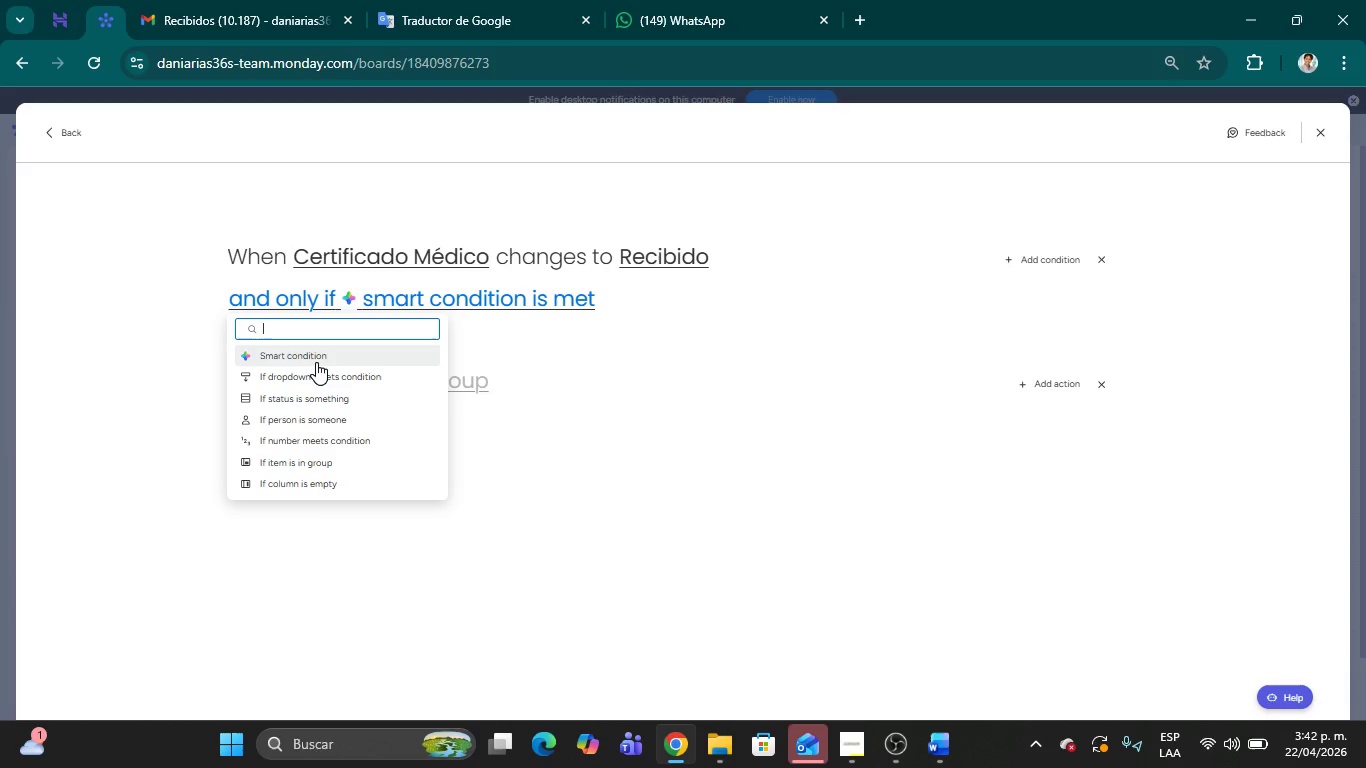 
wait(6.14)
 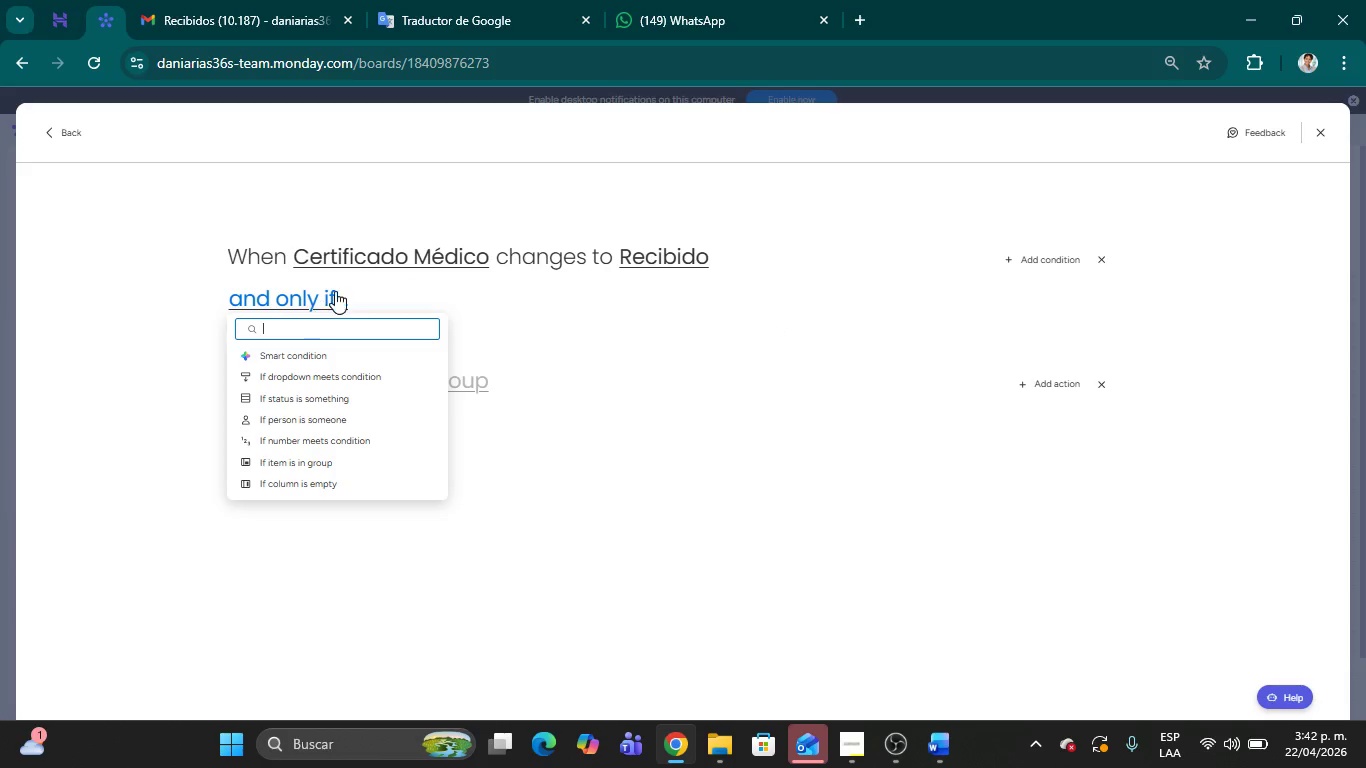 
left_click([320, 399])
 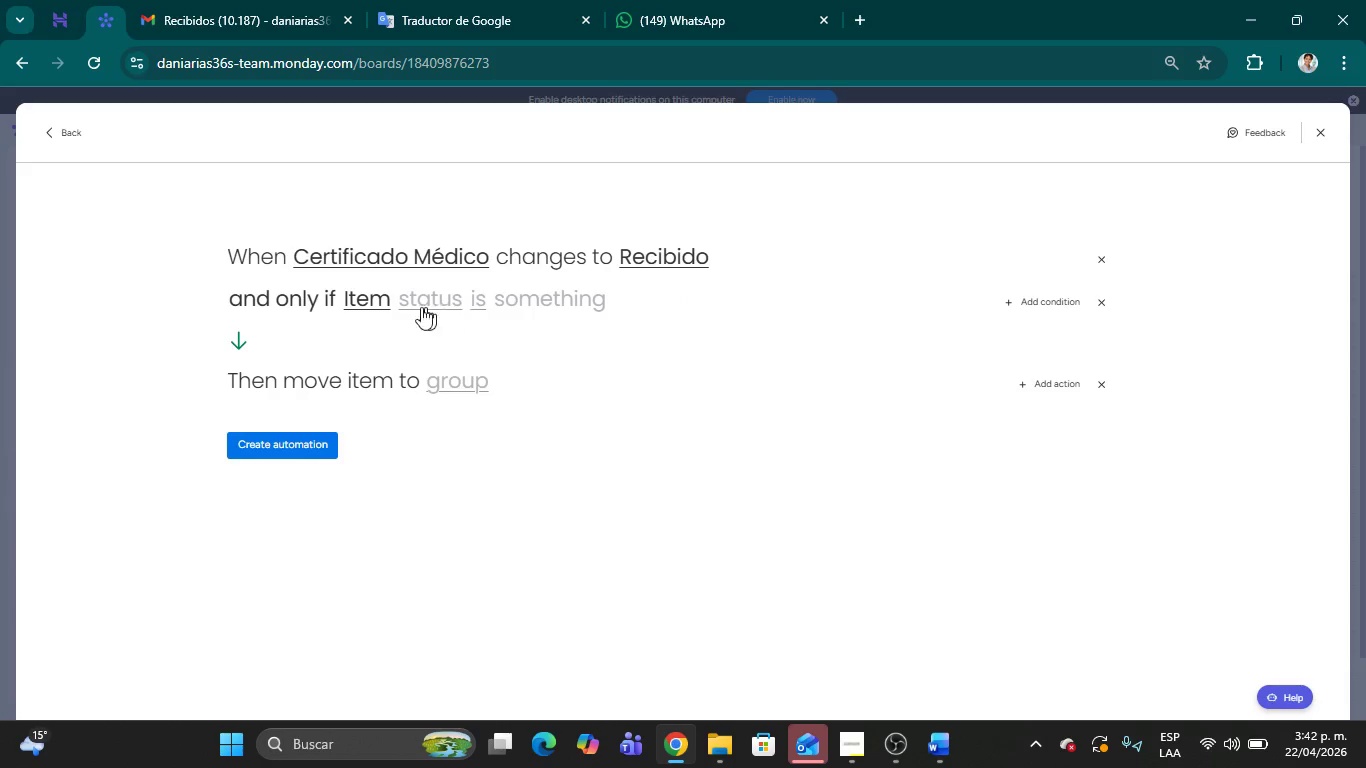 
left_click([349, 299])
 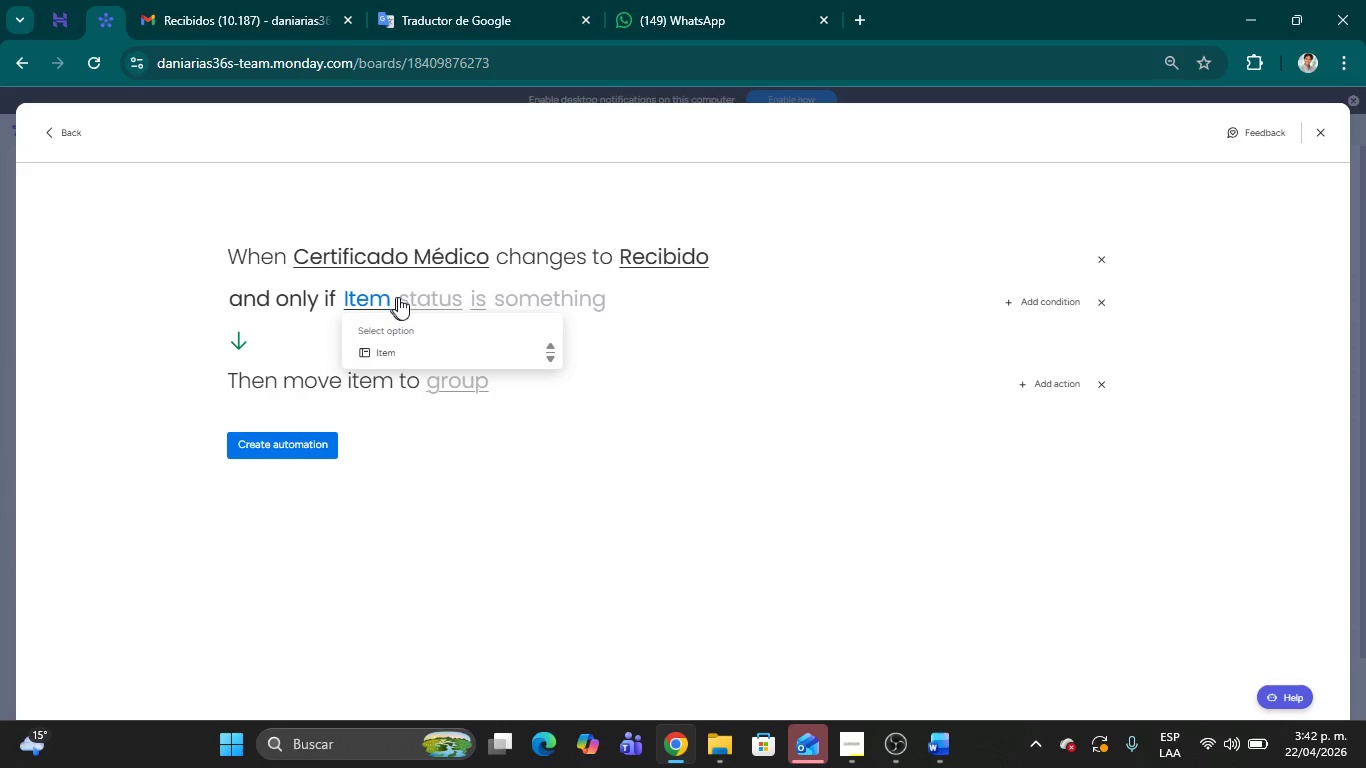 
left_click([417, 294])
 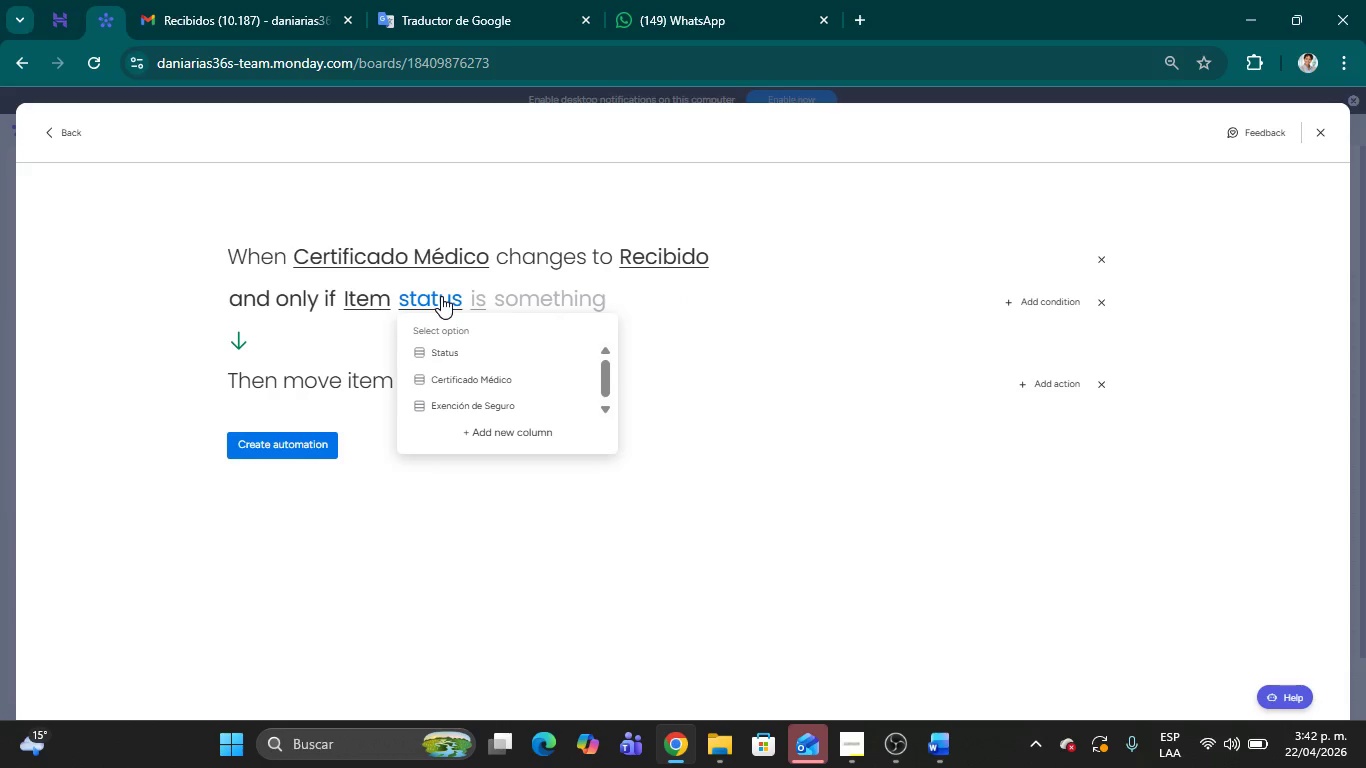 
scroll: coordinate [527, 373], scroll_direction: down, amount: 2.0
 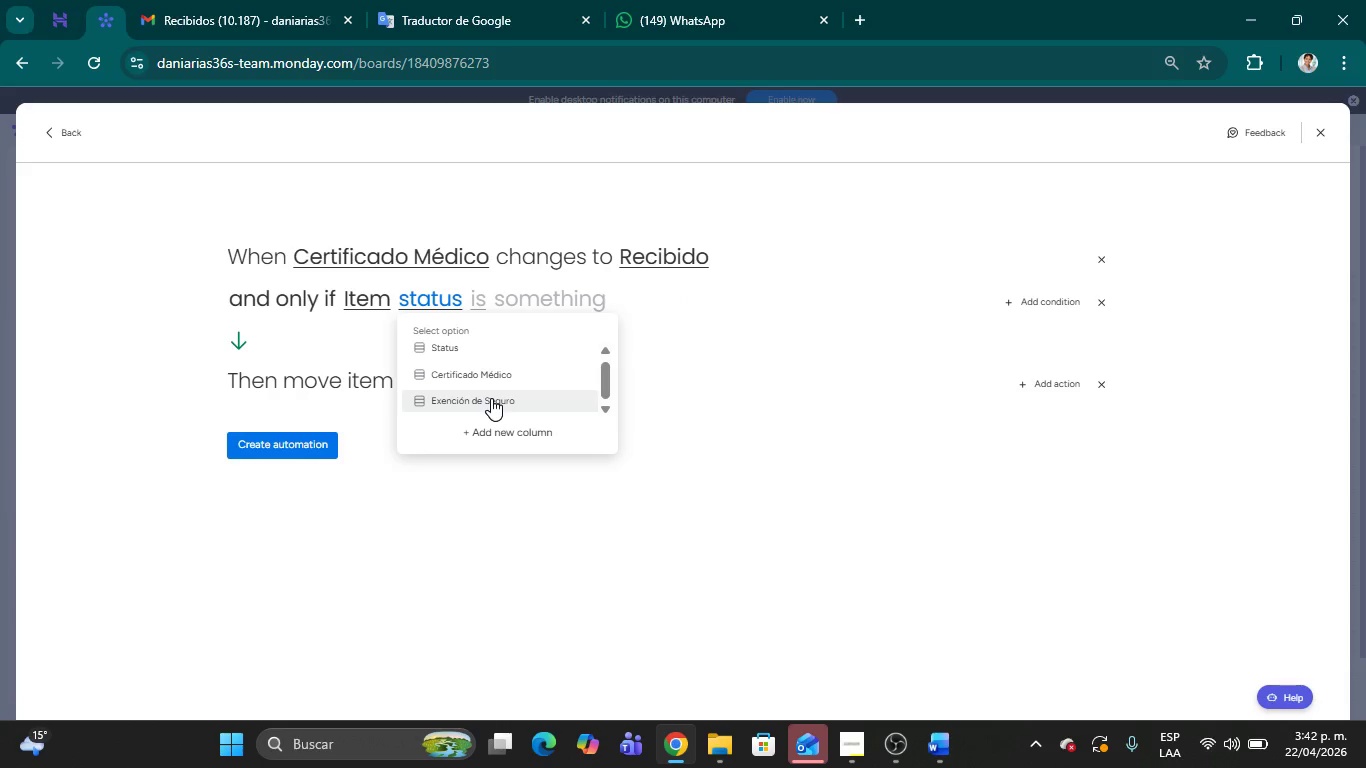 
left_click([491, 398])
 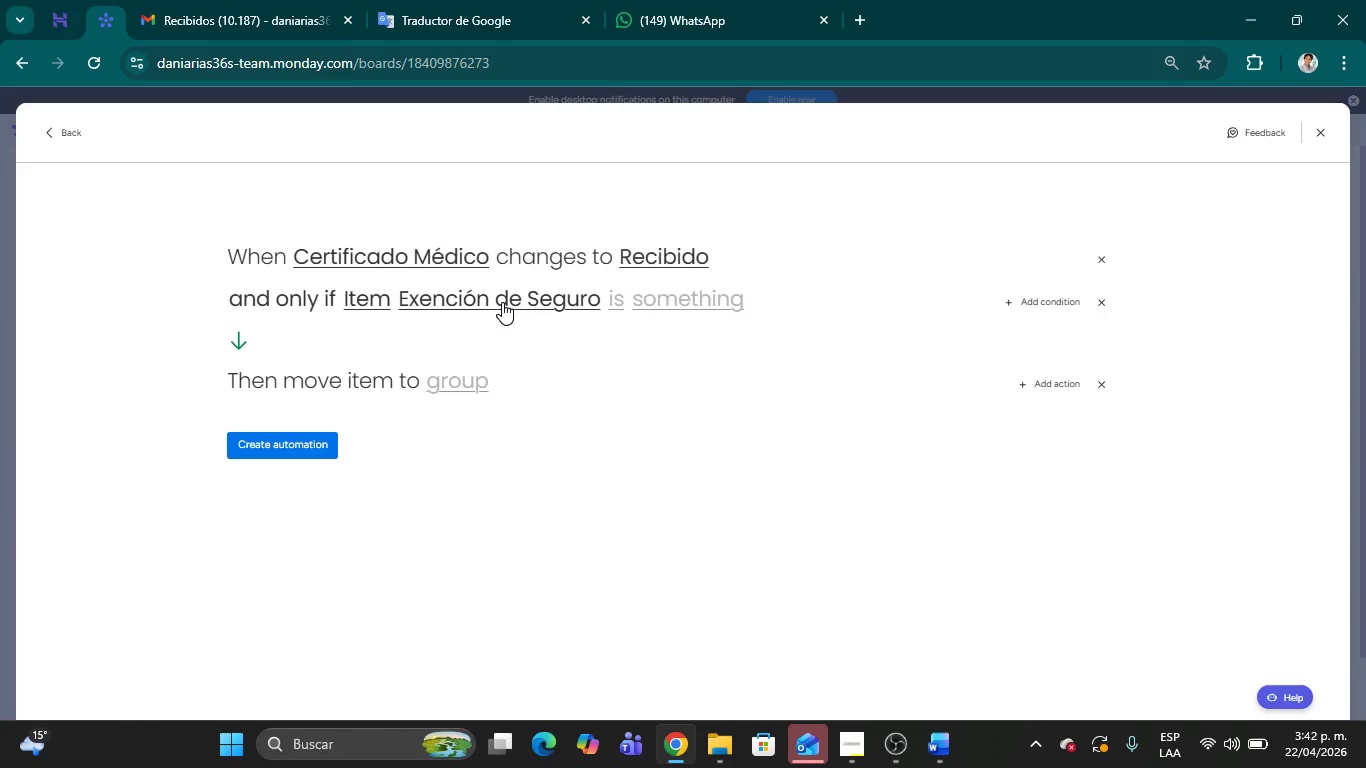 
wait(6.39)
 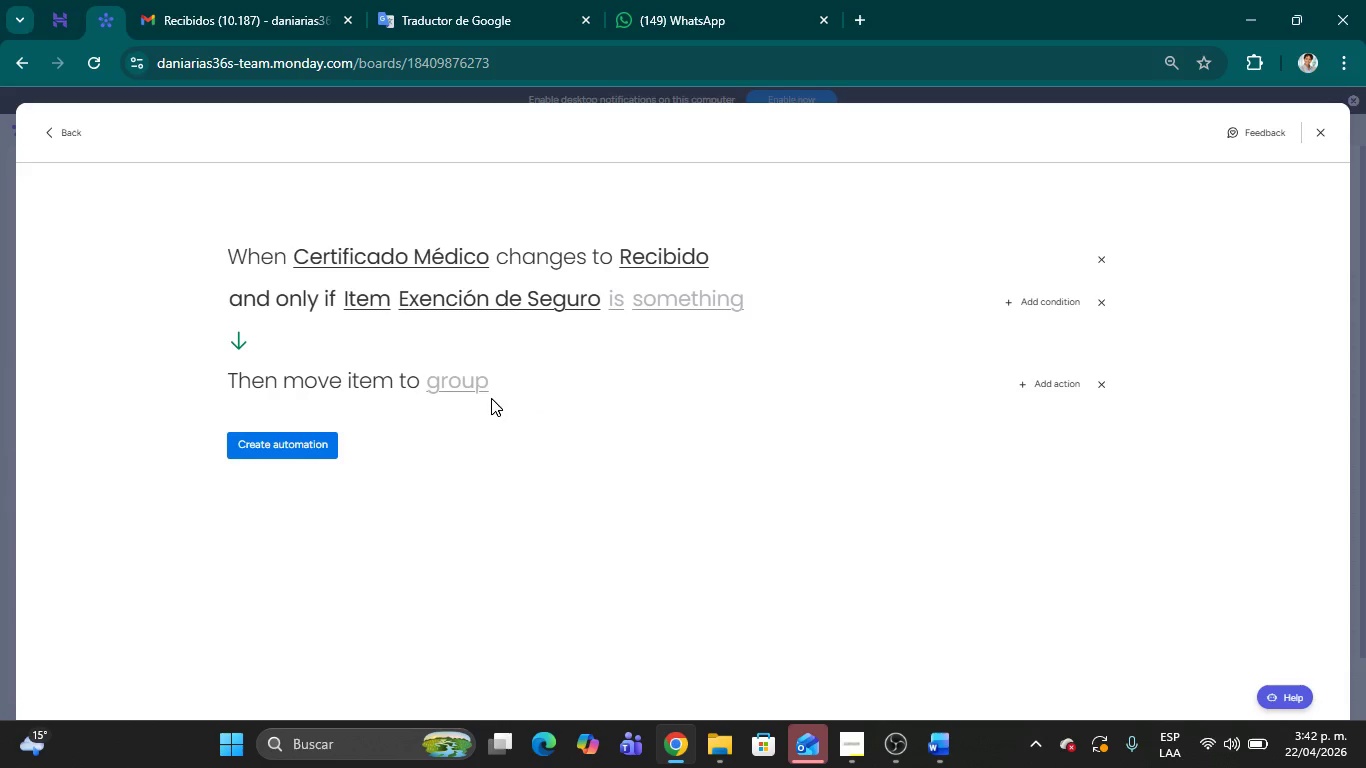 
left_click([612, 302])
 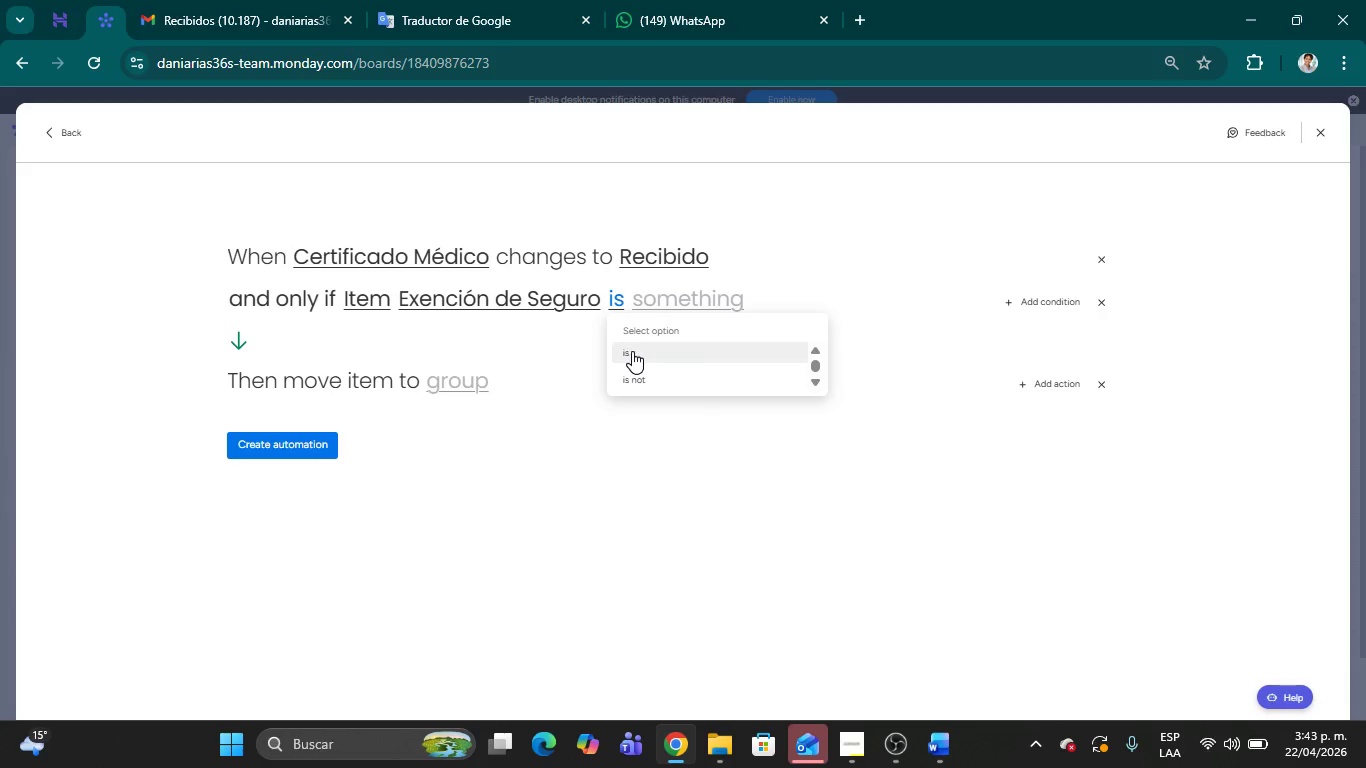 
left_click([633, 353])
 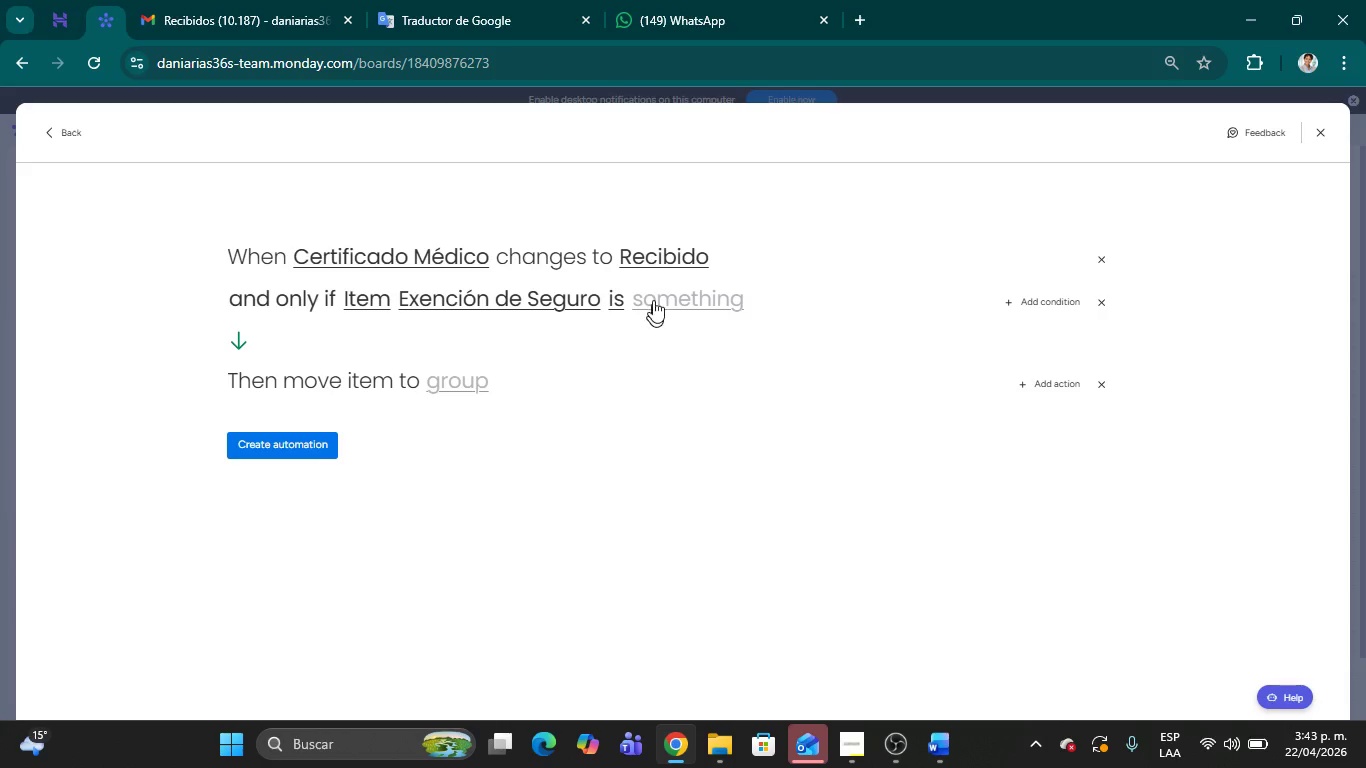 
left_click([653, 299])
 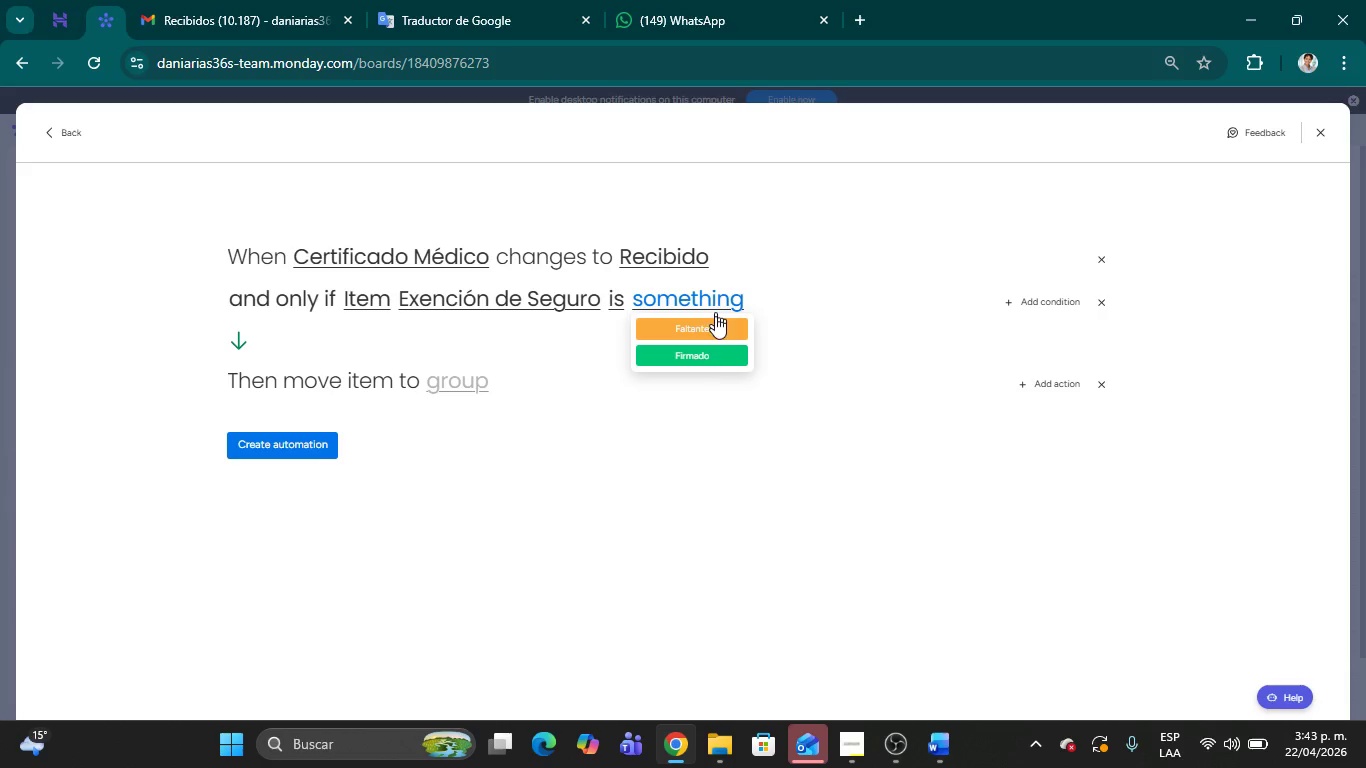 
left_click([709, 352])
 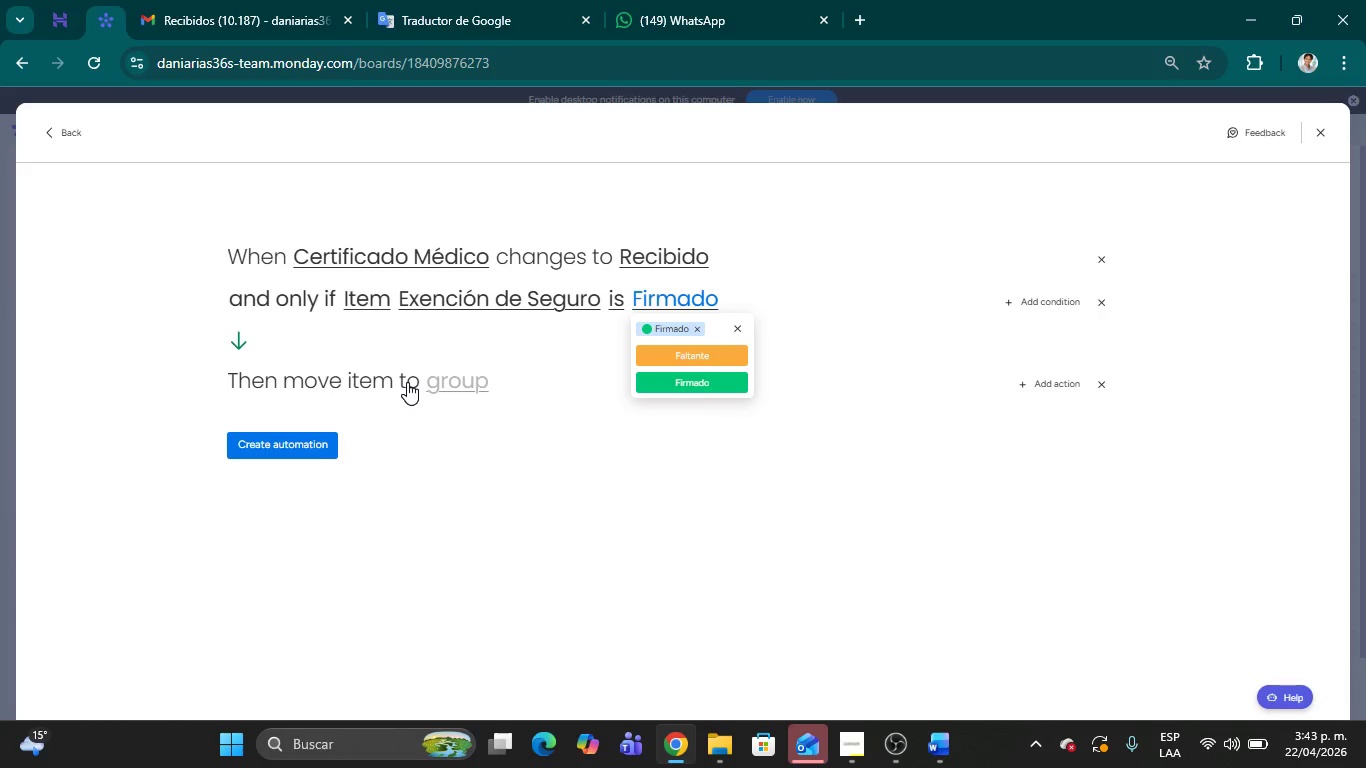 
wait(7.17)
 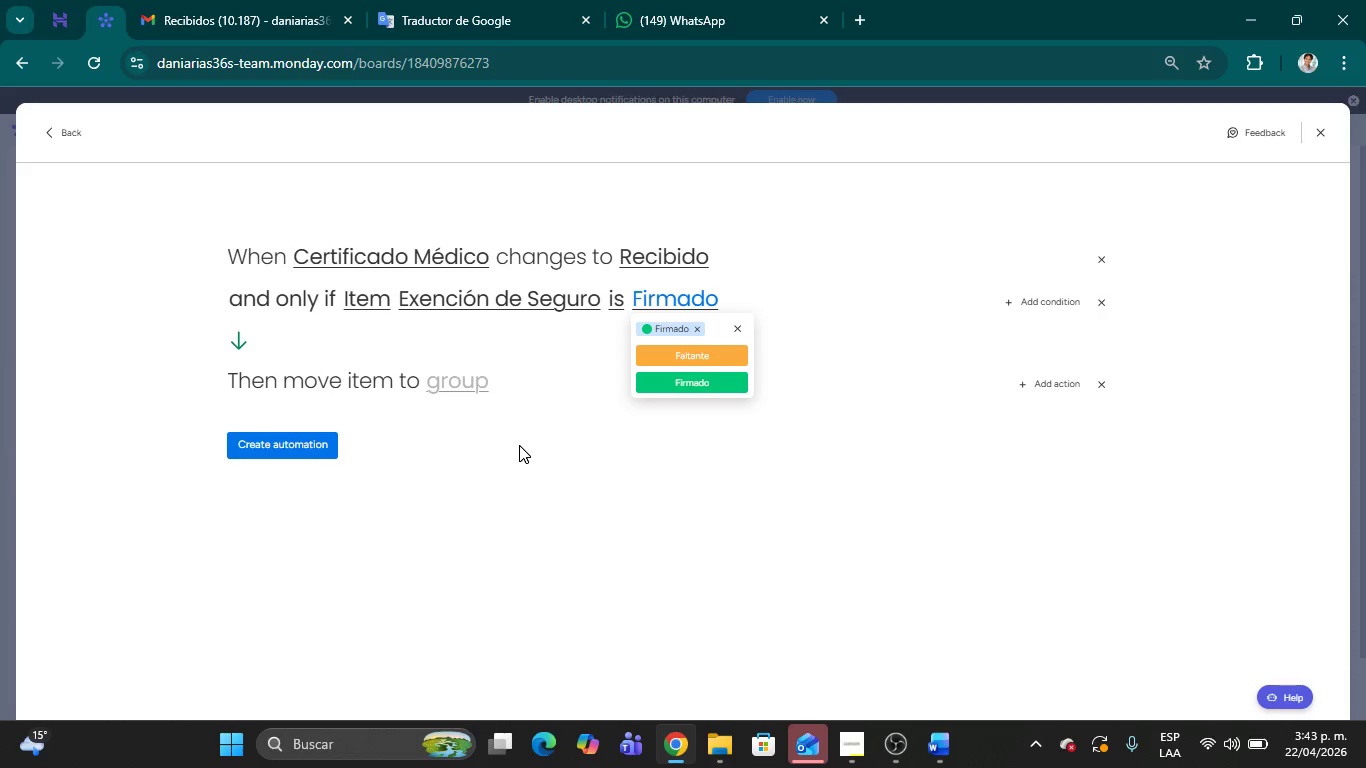 
left_click([446, 380])
 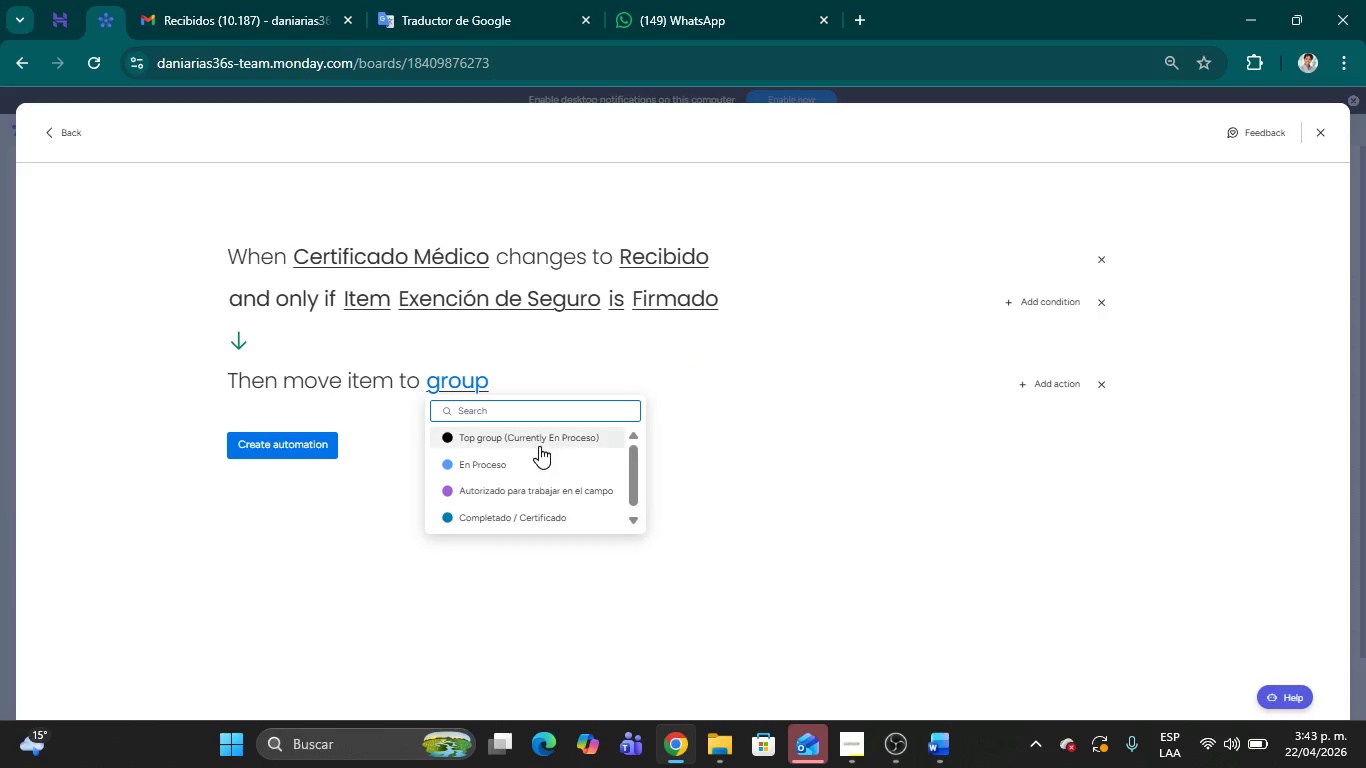 
left_click([563, 495])
 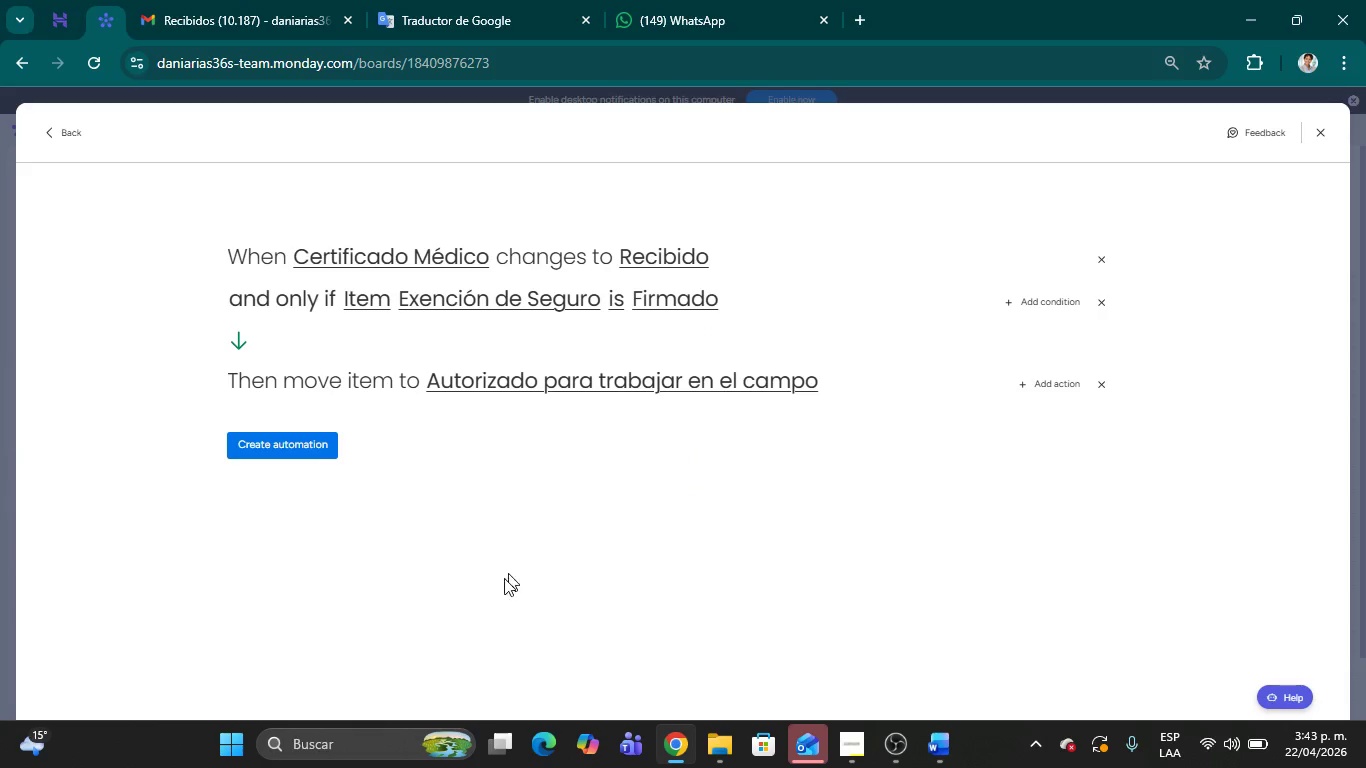 
left_click([471, 549])
 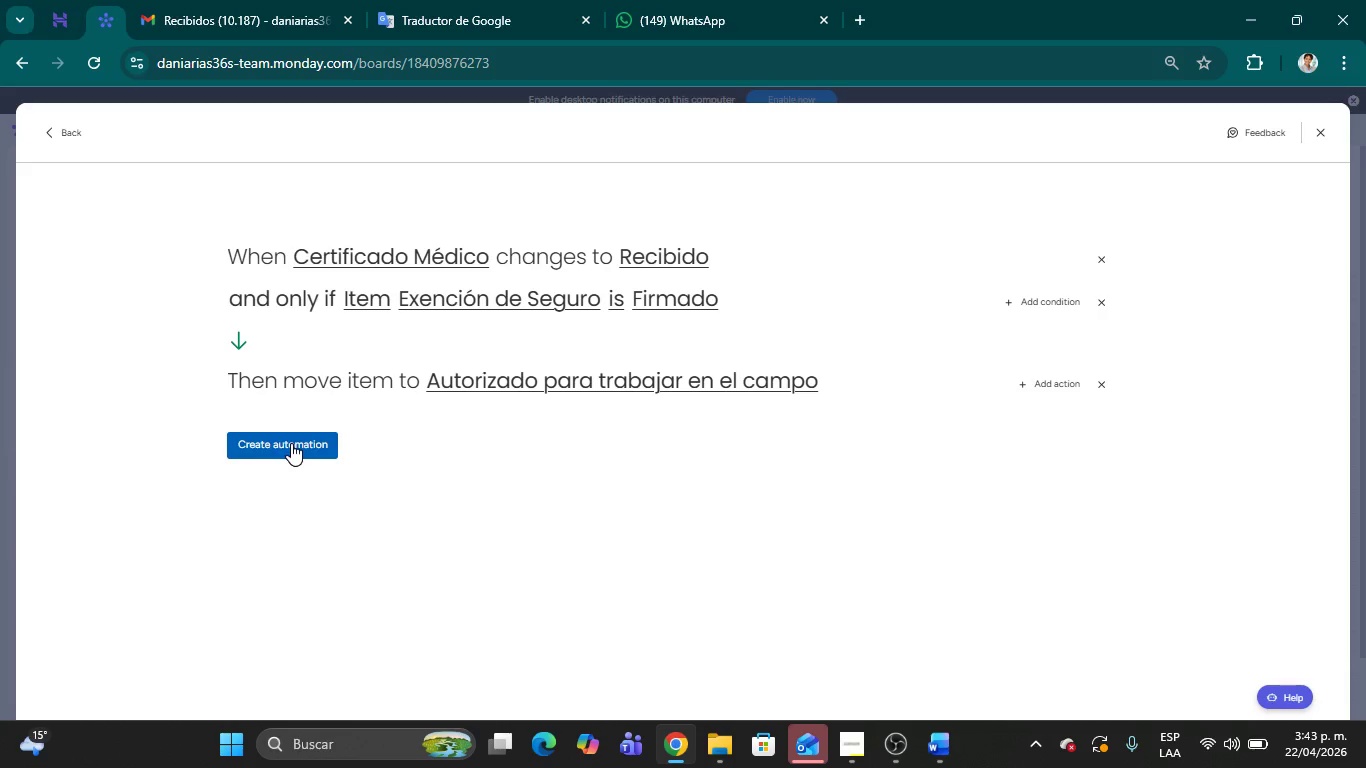 
left_click([291, 443])
 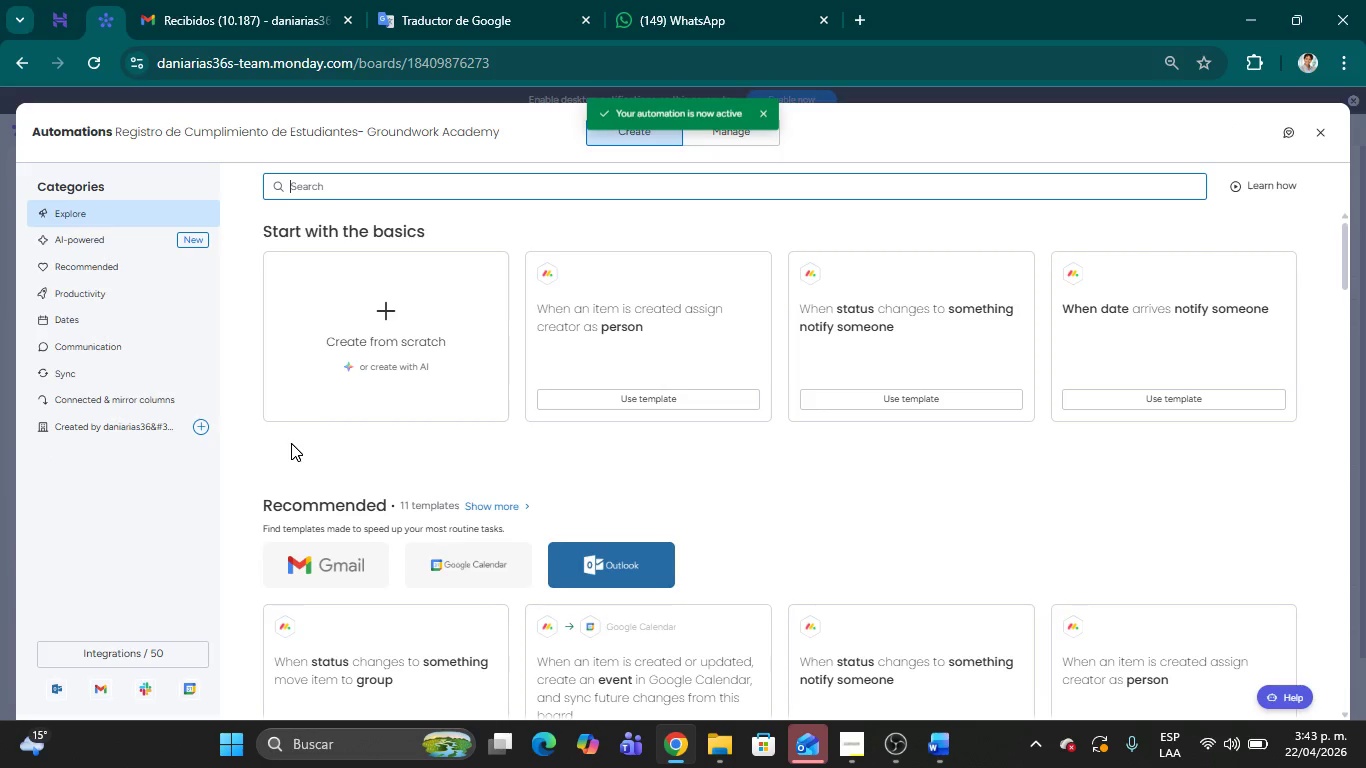 
wait(9.31)
 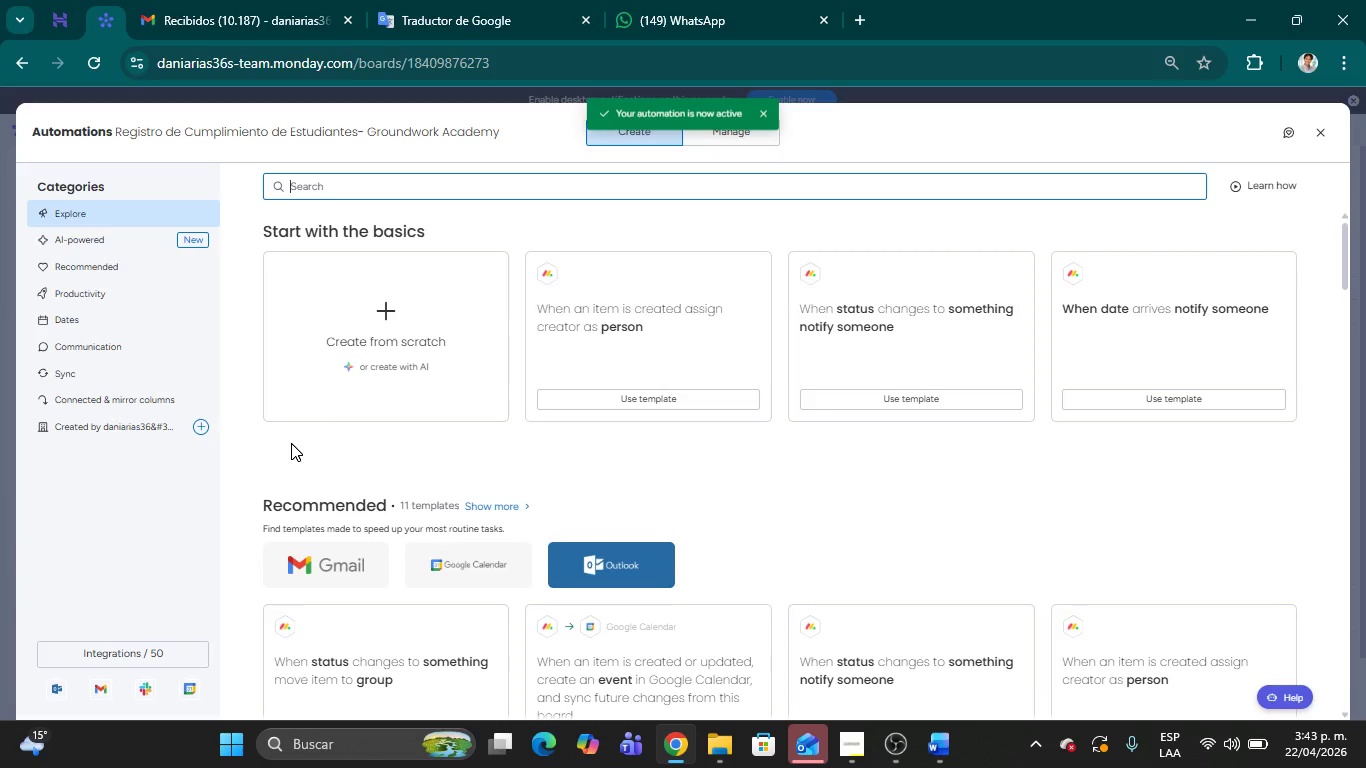 
left_click([1320, 141])
 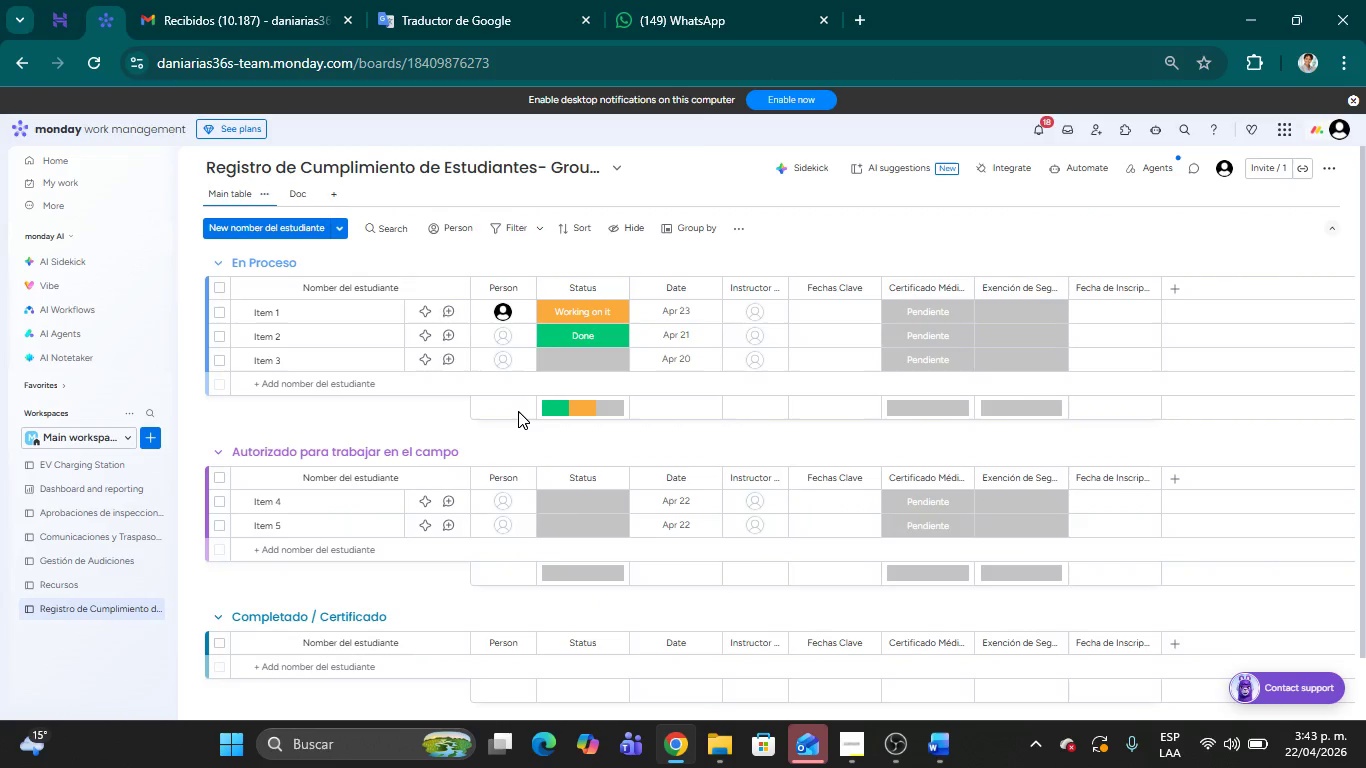 
wait(10.45)
 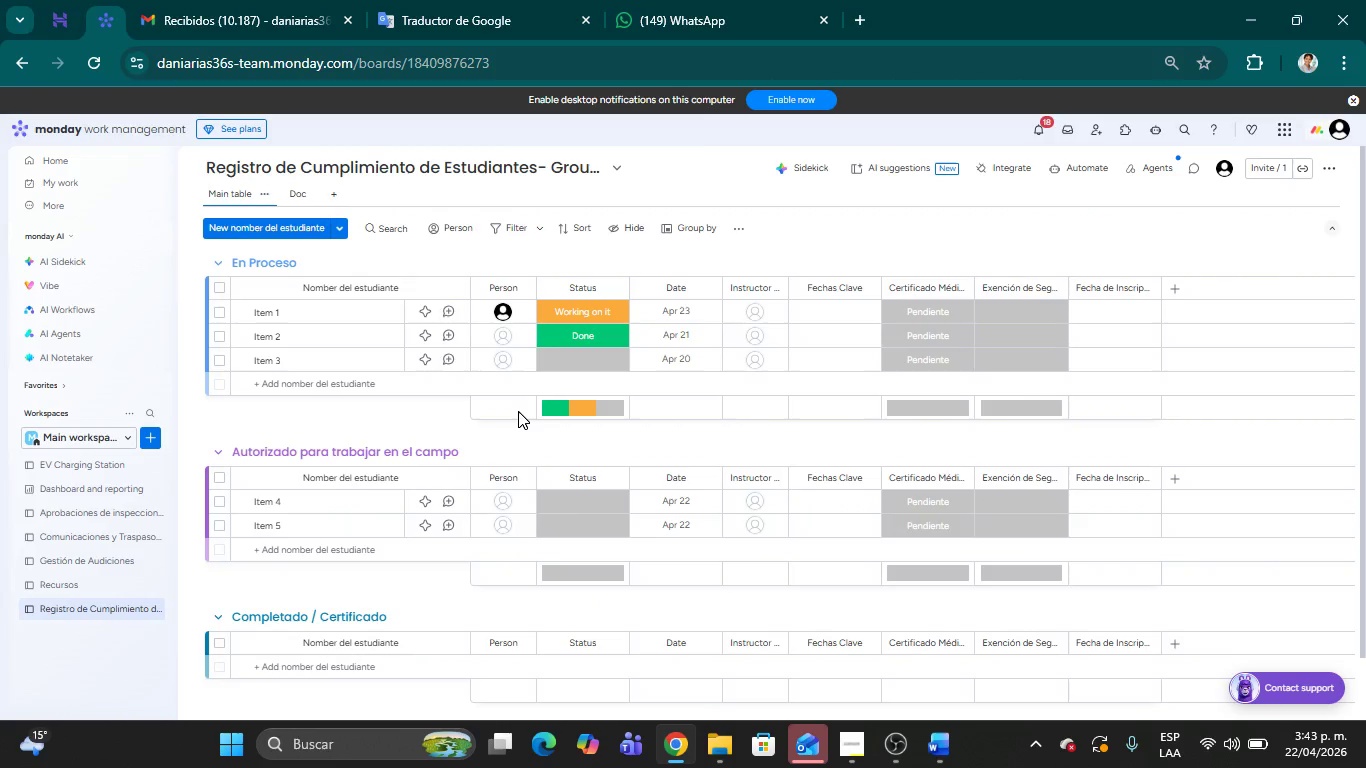 
left_click([334, 195])
 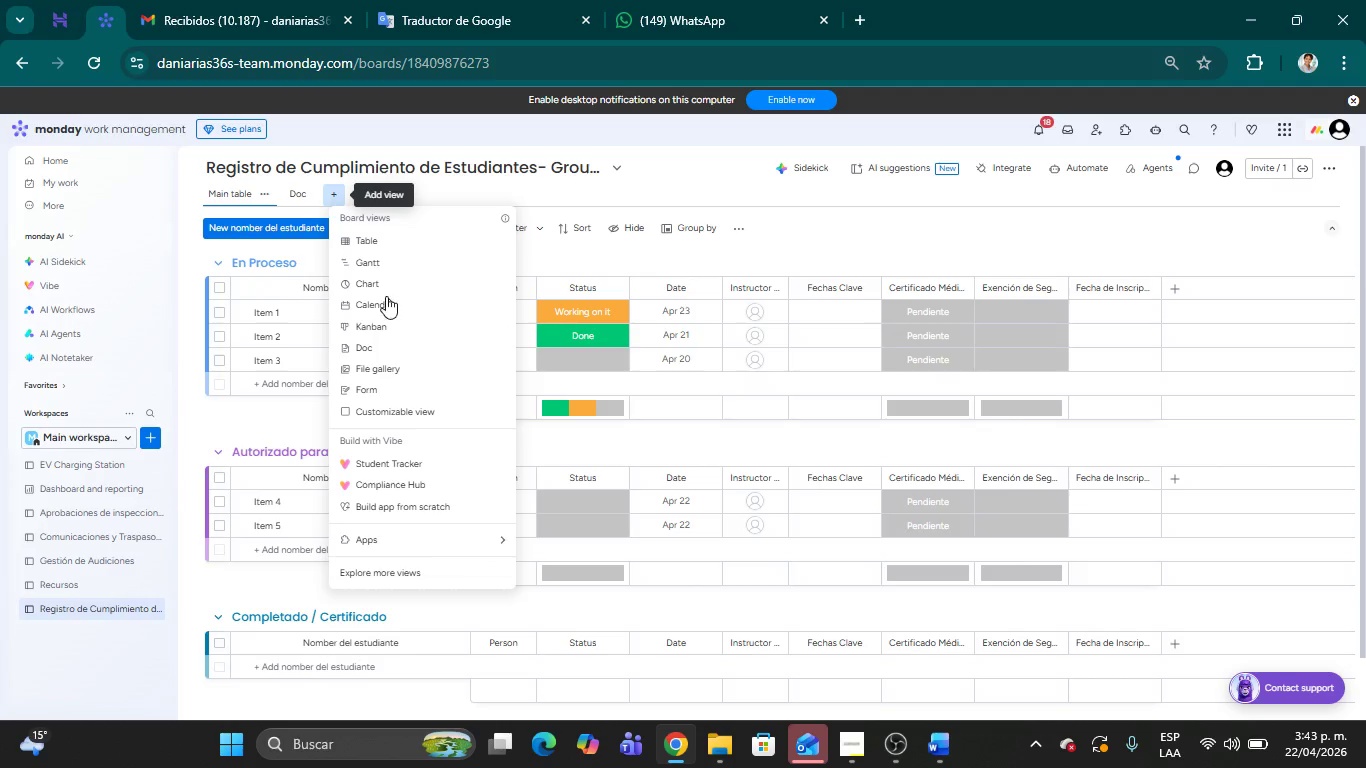 
left_click([386, 302])
 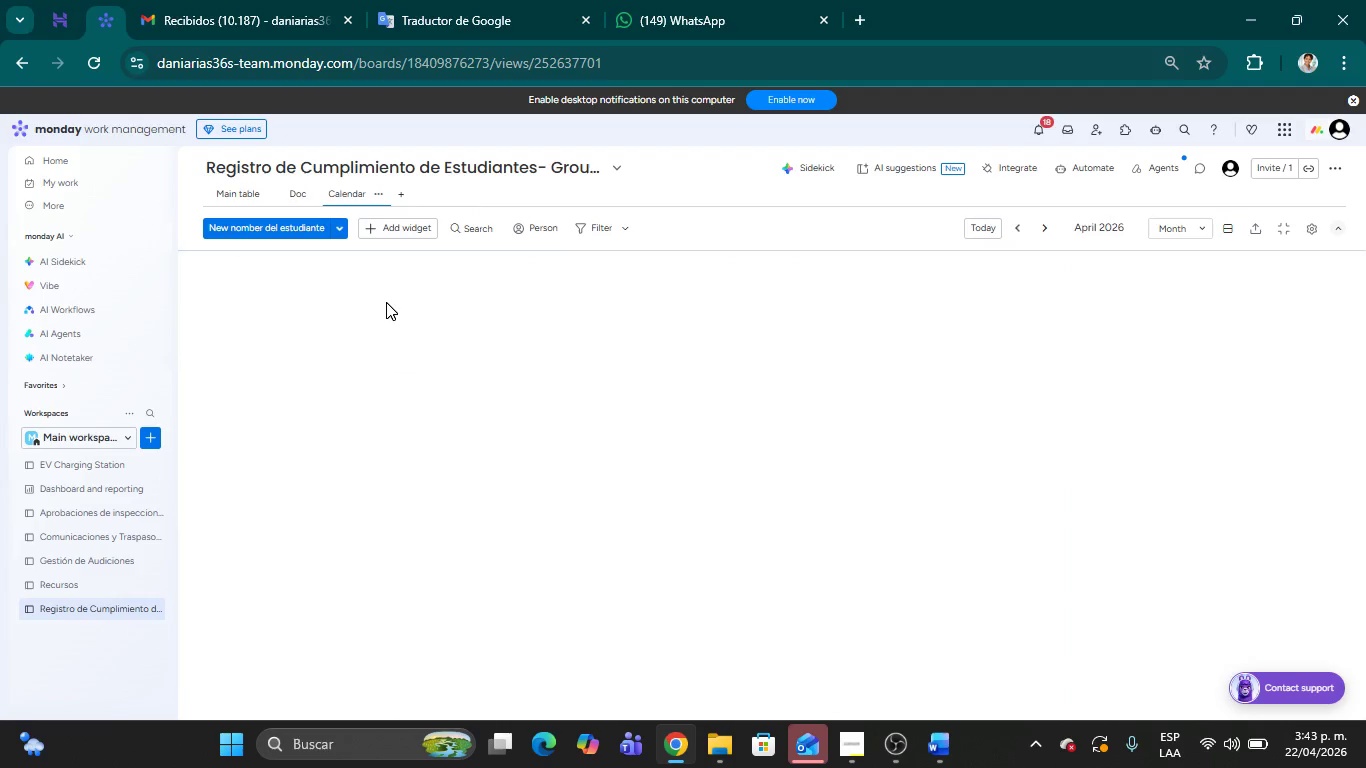 
wait(10.26)
 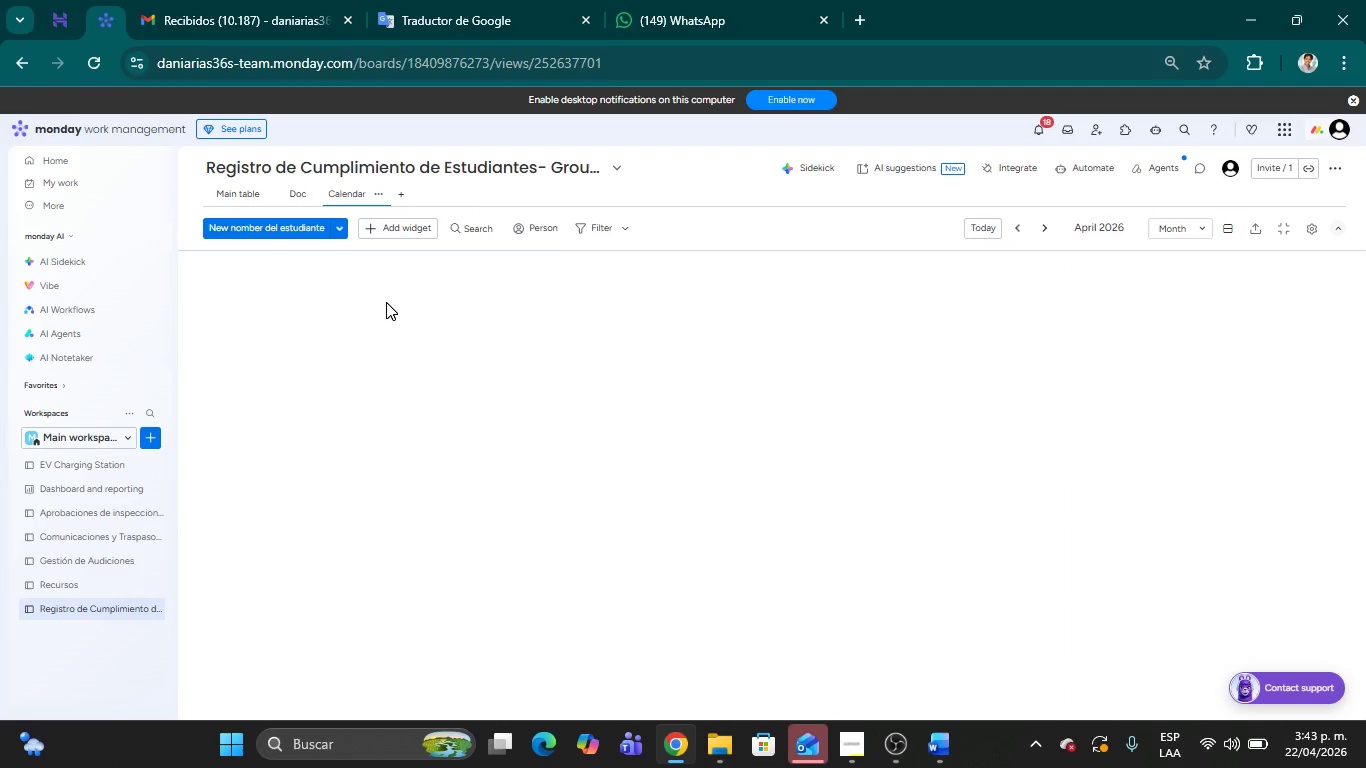 
left_click([1306, 230])
 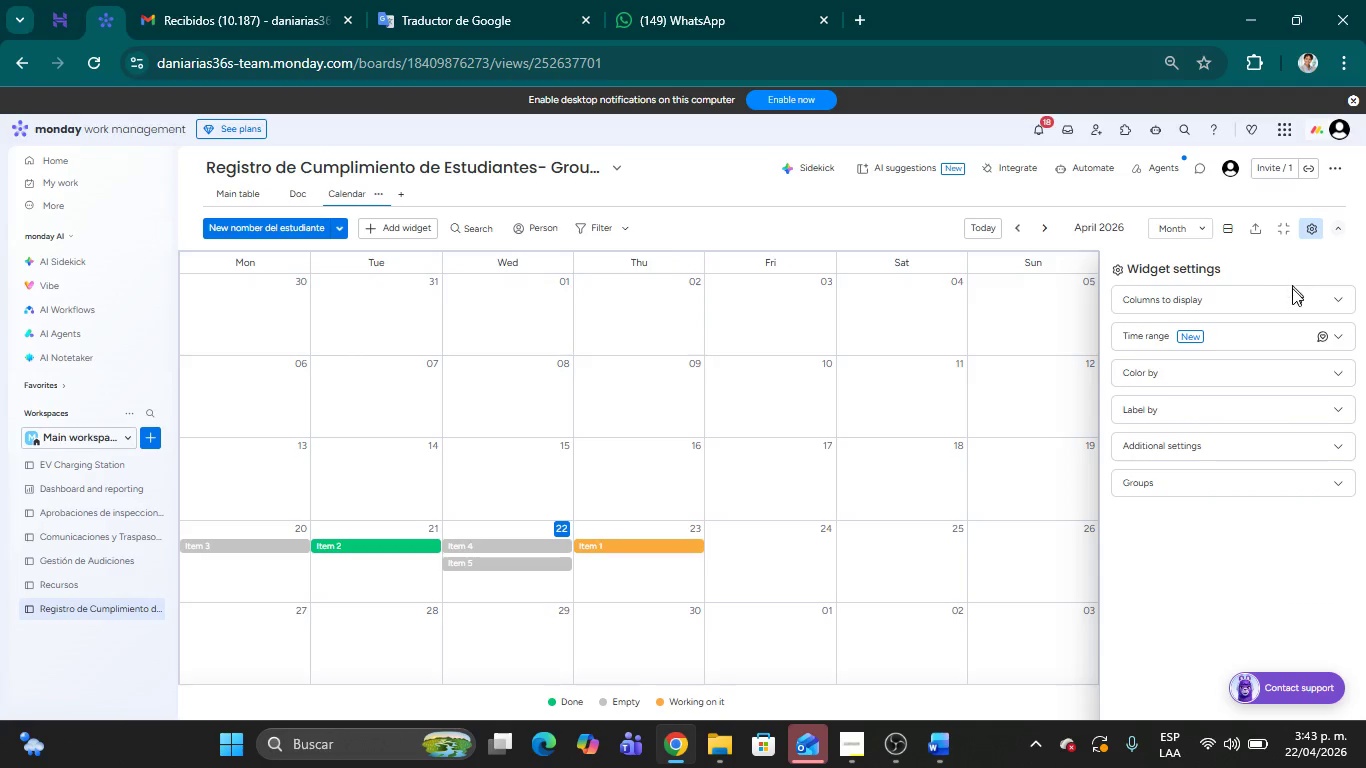 
left_click([1340, 300])
 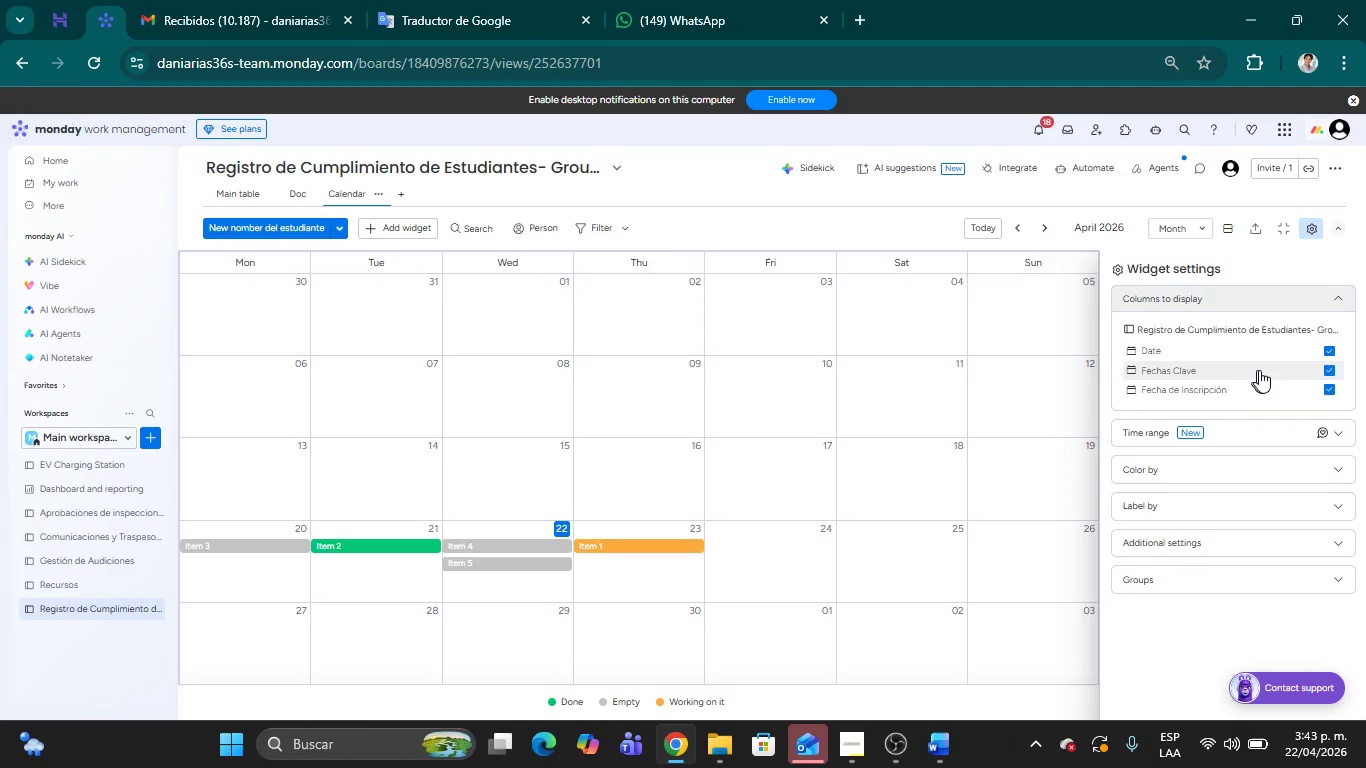 
scroll: coordinate [1224, 379], scroll_direction: down, amount: 1.0
 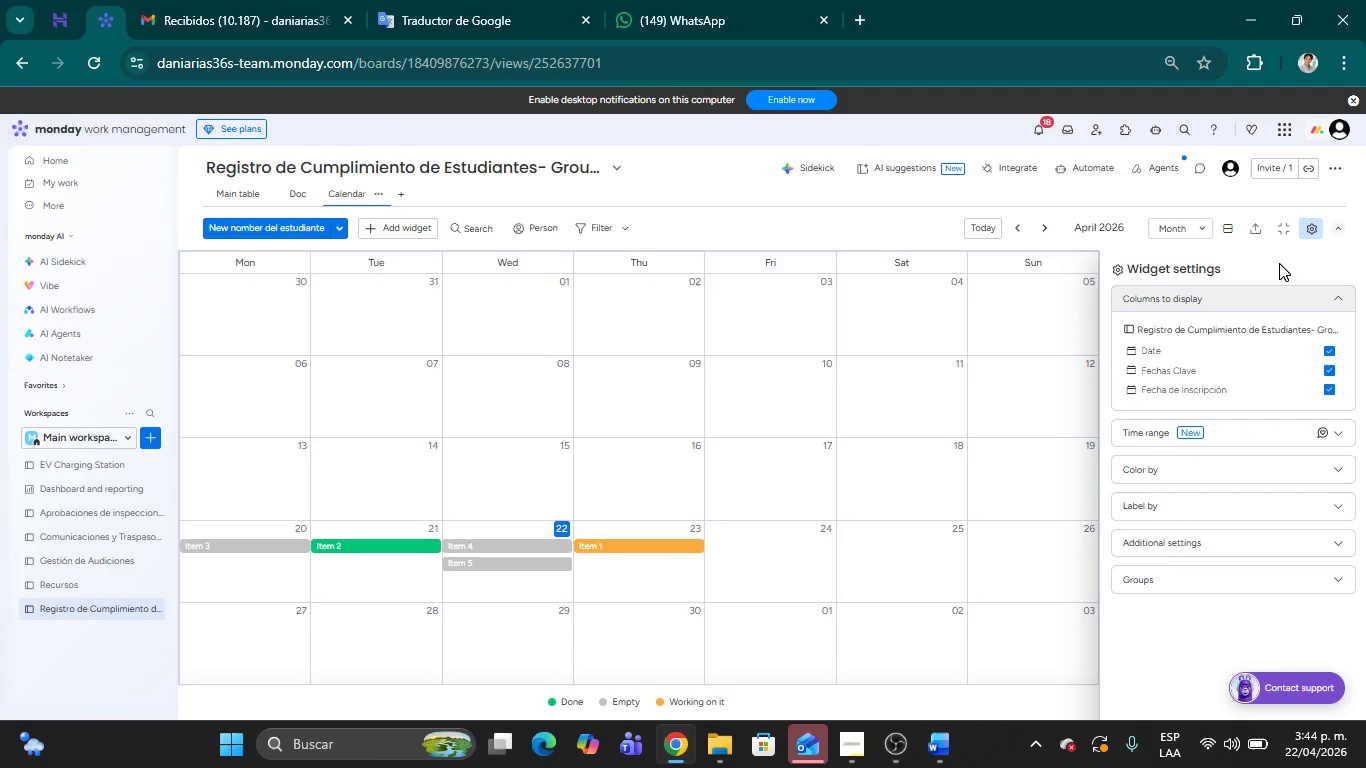 
wait(15.61)
 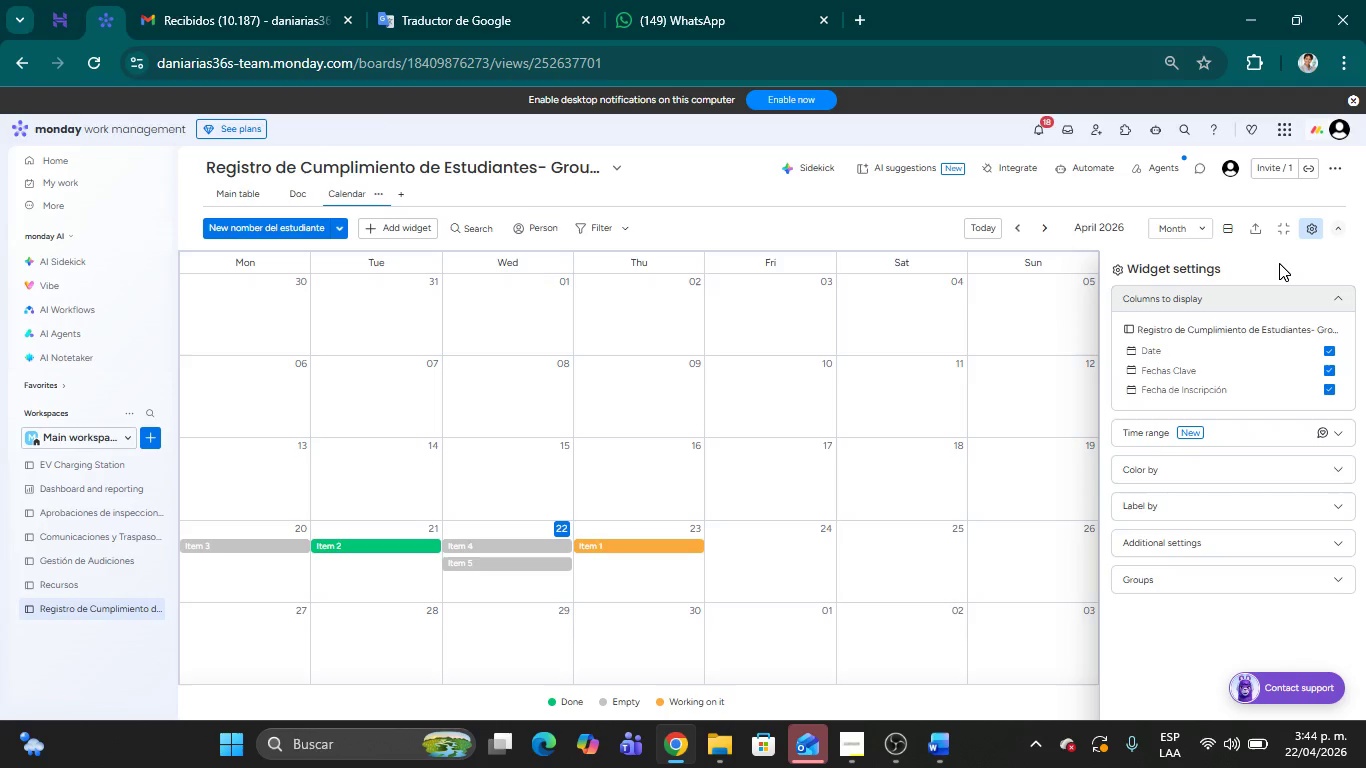 
scroll: coordinate [520, 518], scroll_direction: down, amount: 2.0
 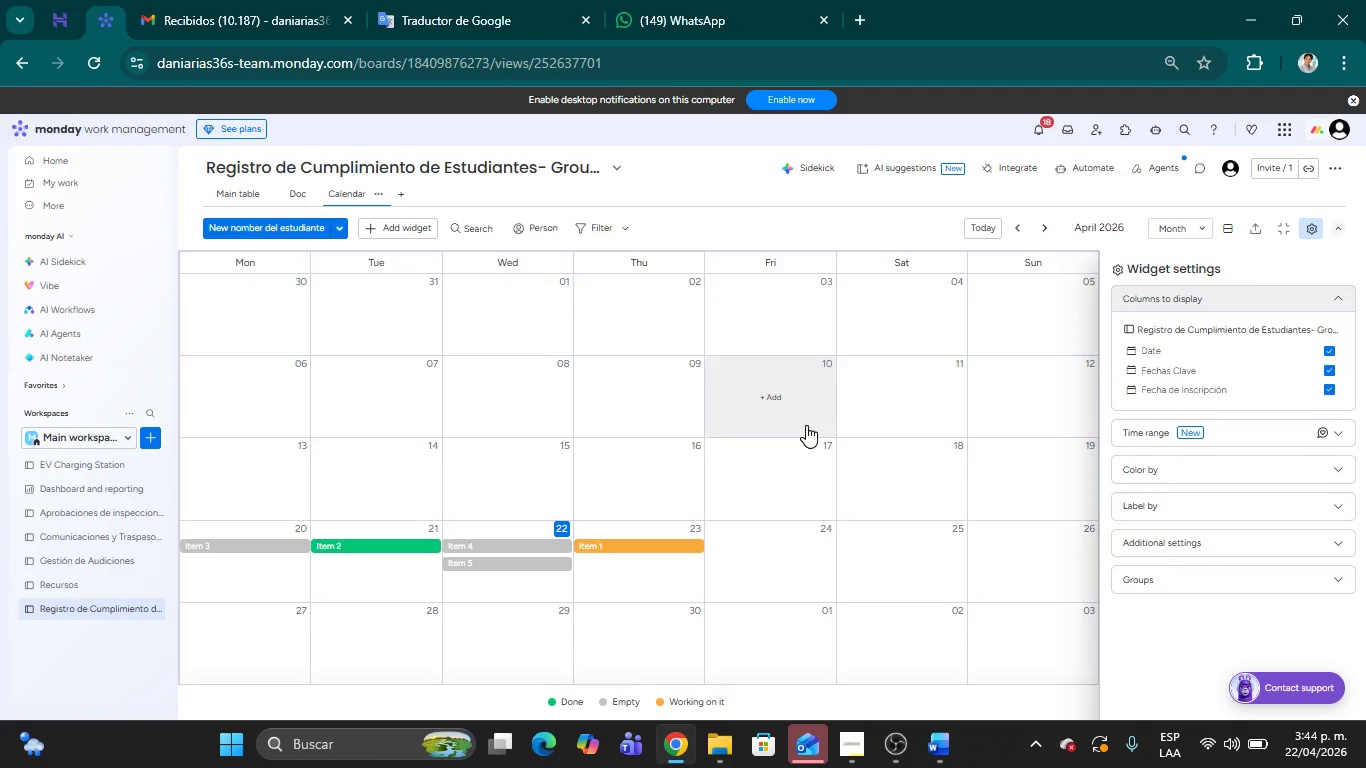 
scroll: coordinate [806, 425], scroll_direction: up, amount: 2.0
 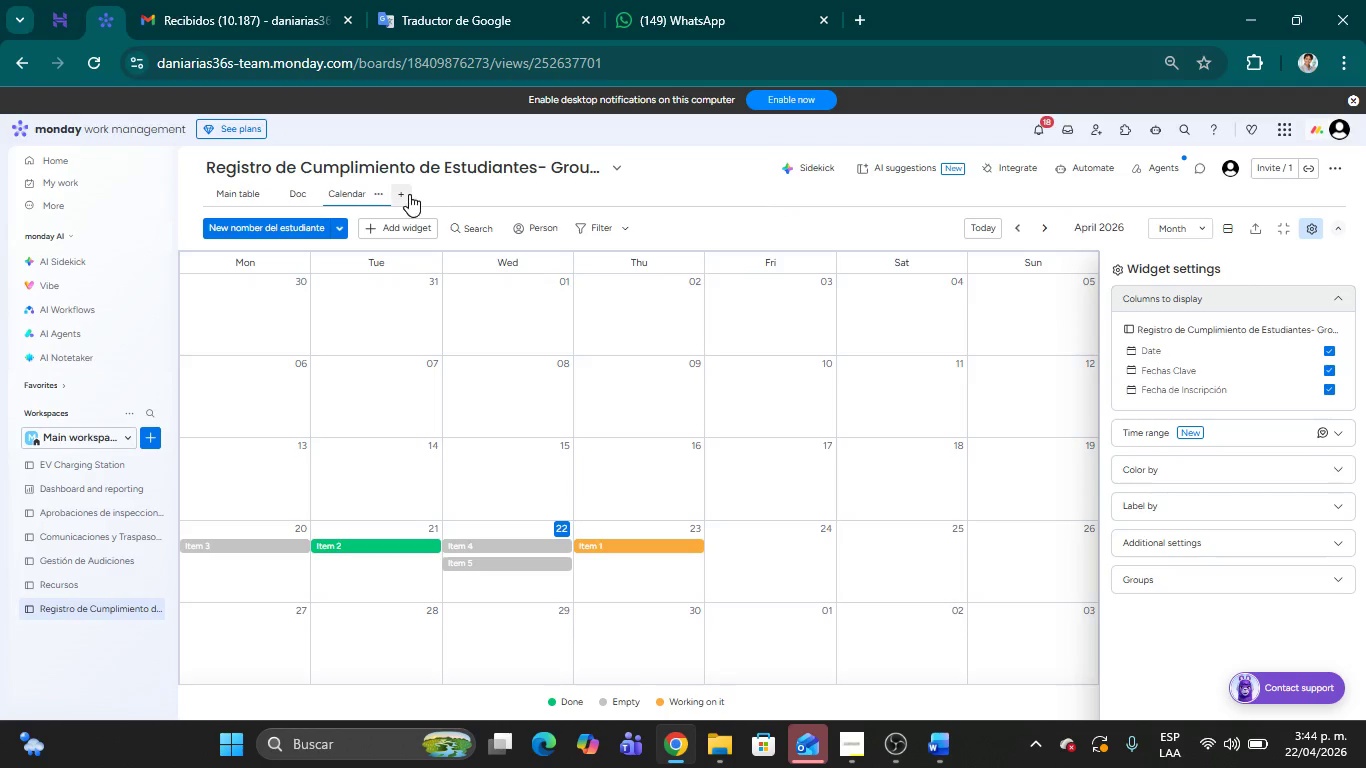 
left_click([406, 194])
 